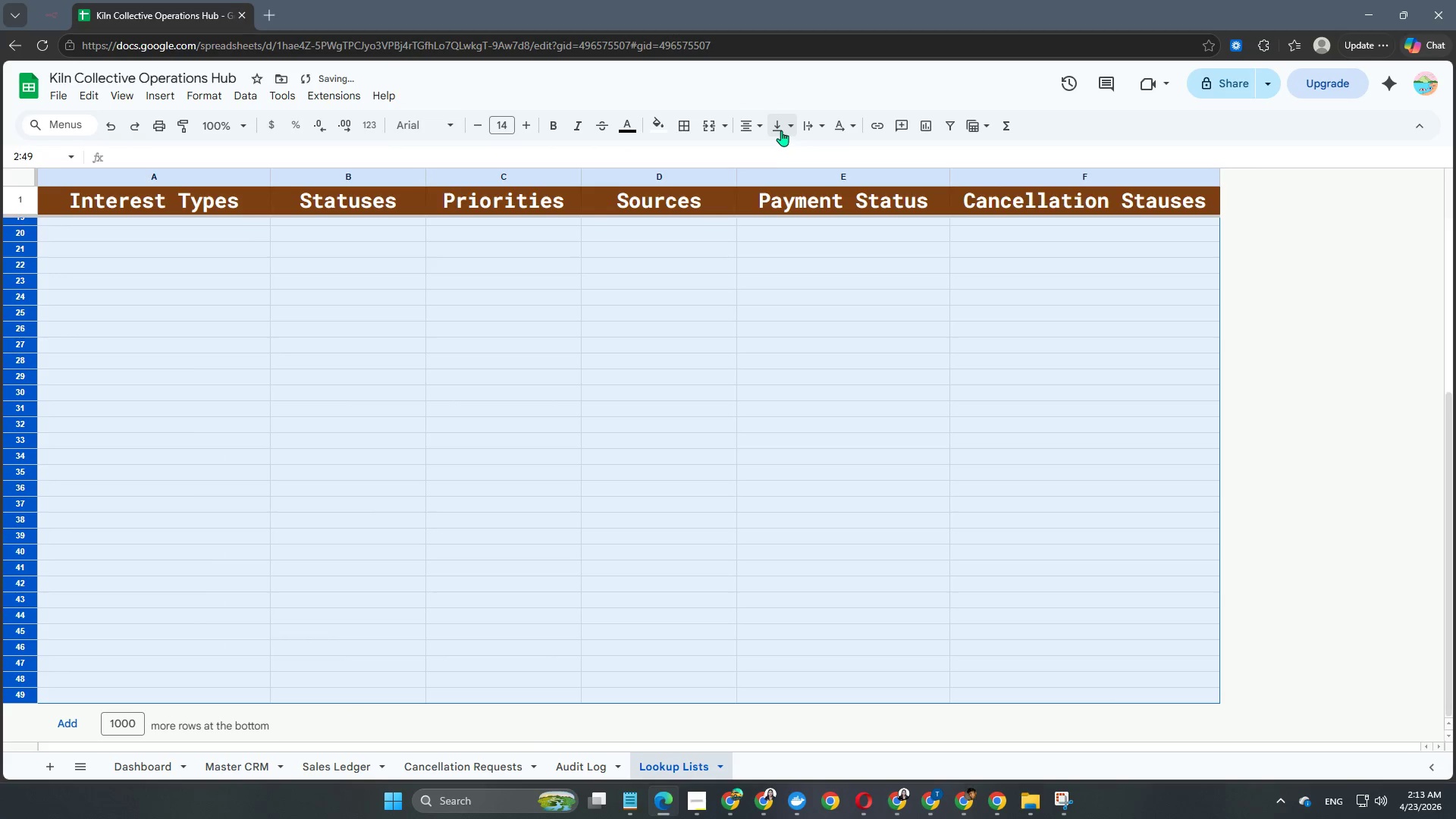 
left_click([781, 130])
 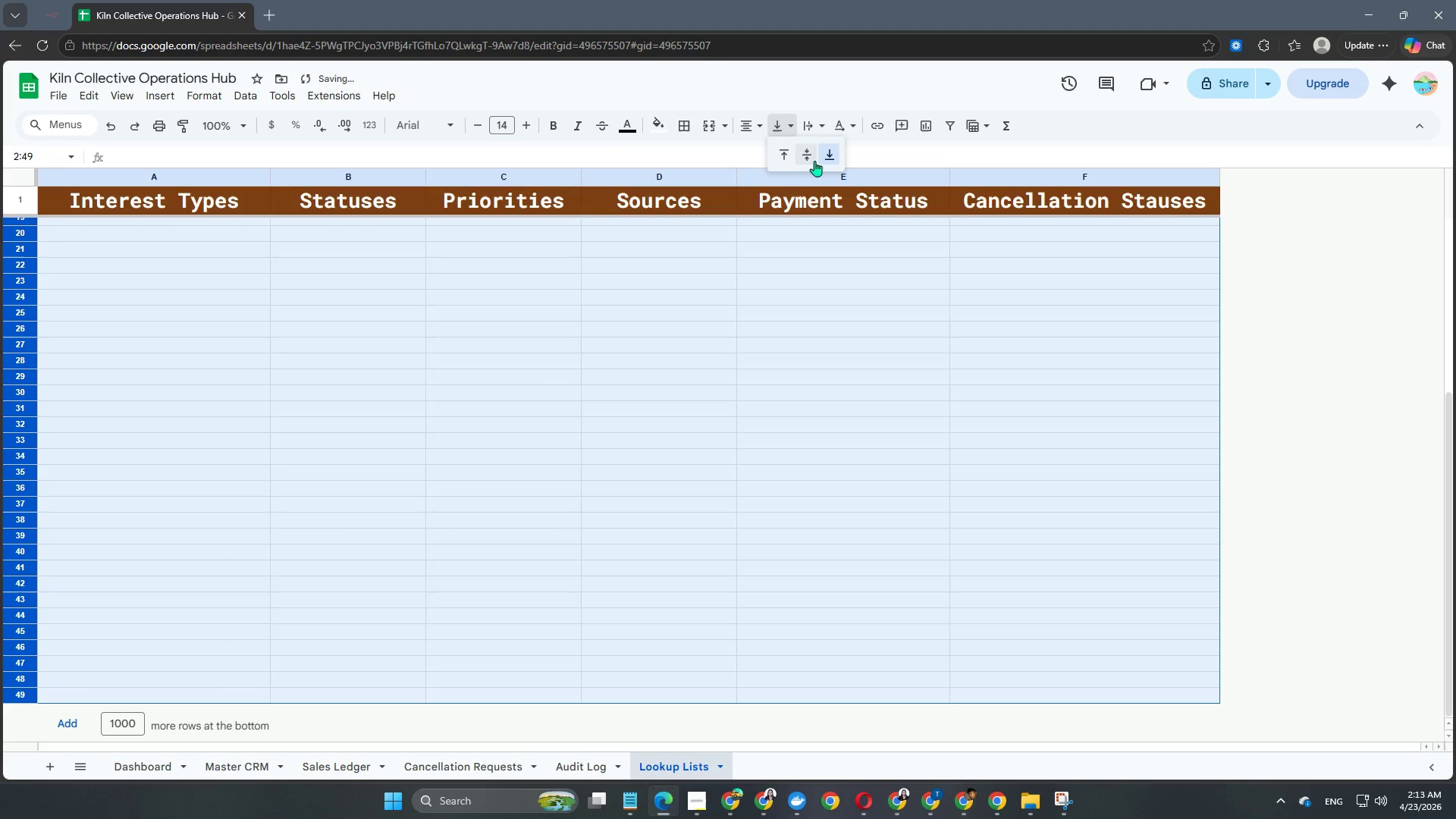 
left_click([808, 157])
 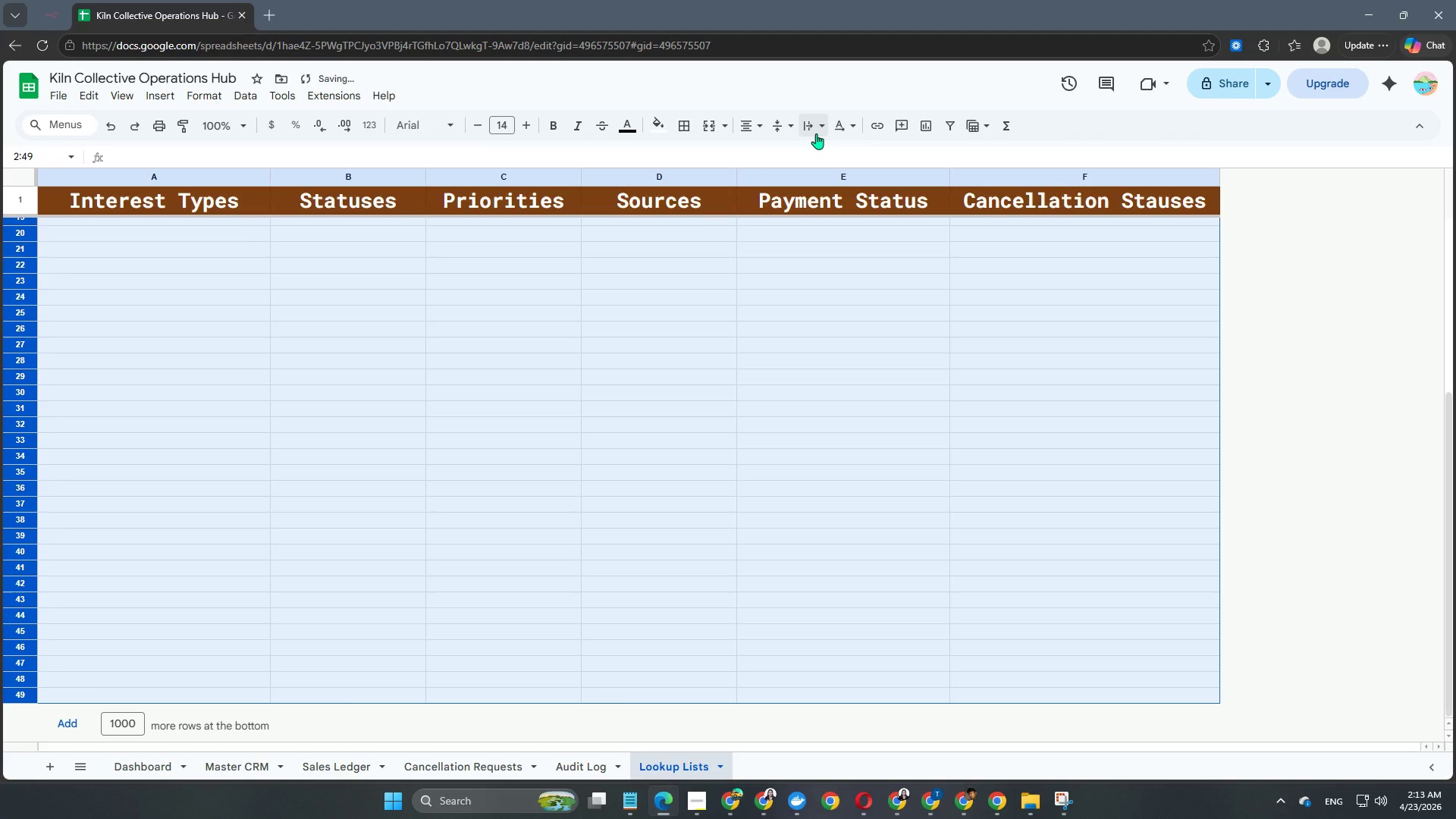 
left_click([816, 133])
 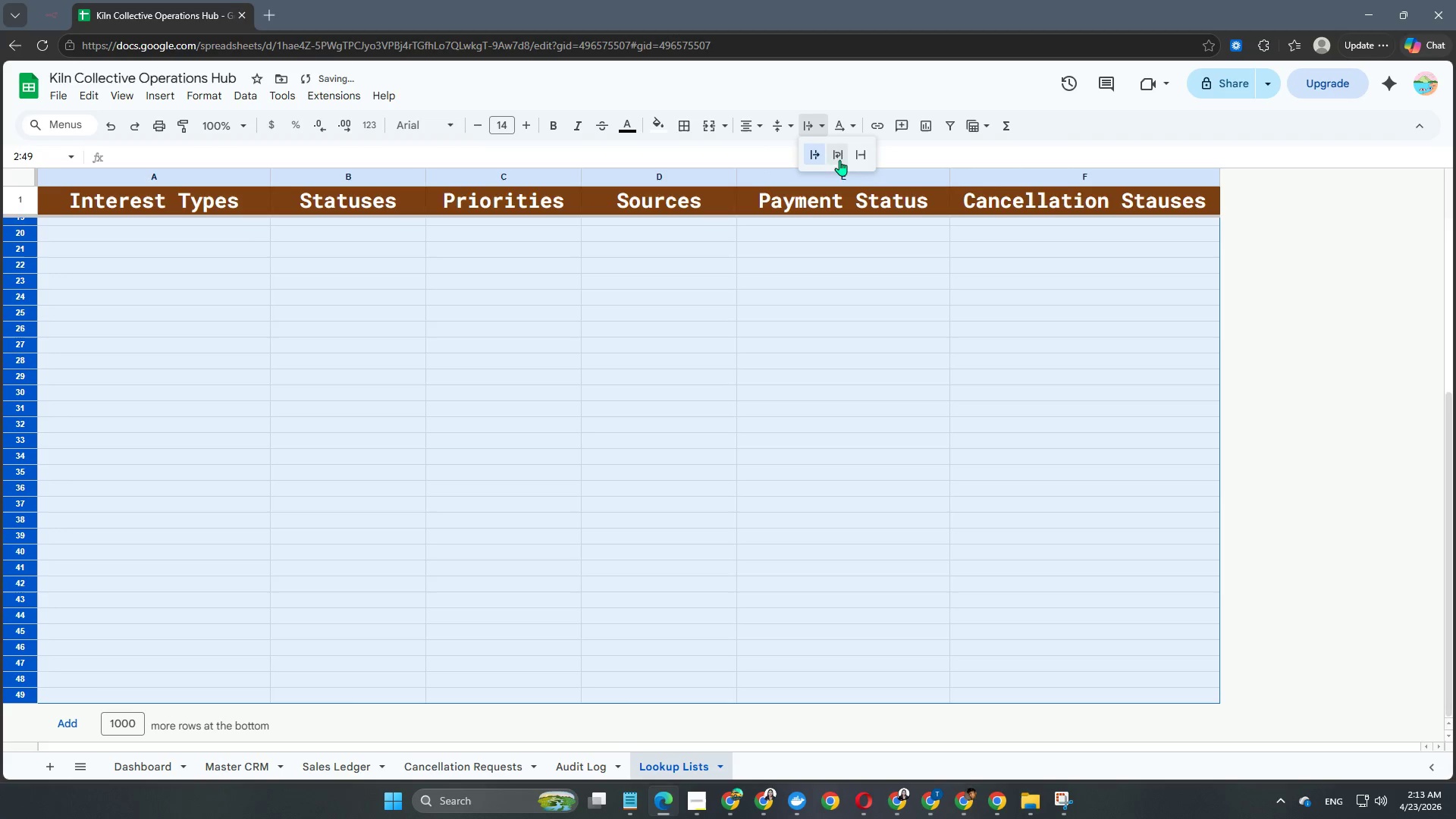 
left_click([839, 160])
 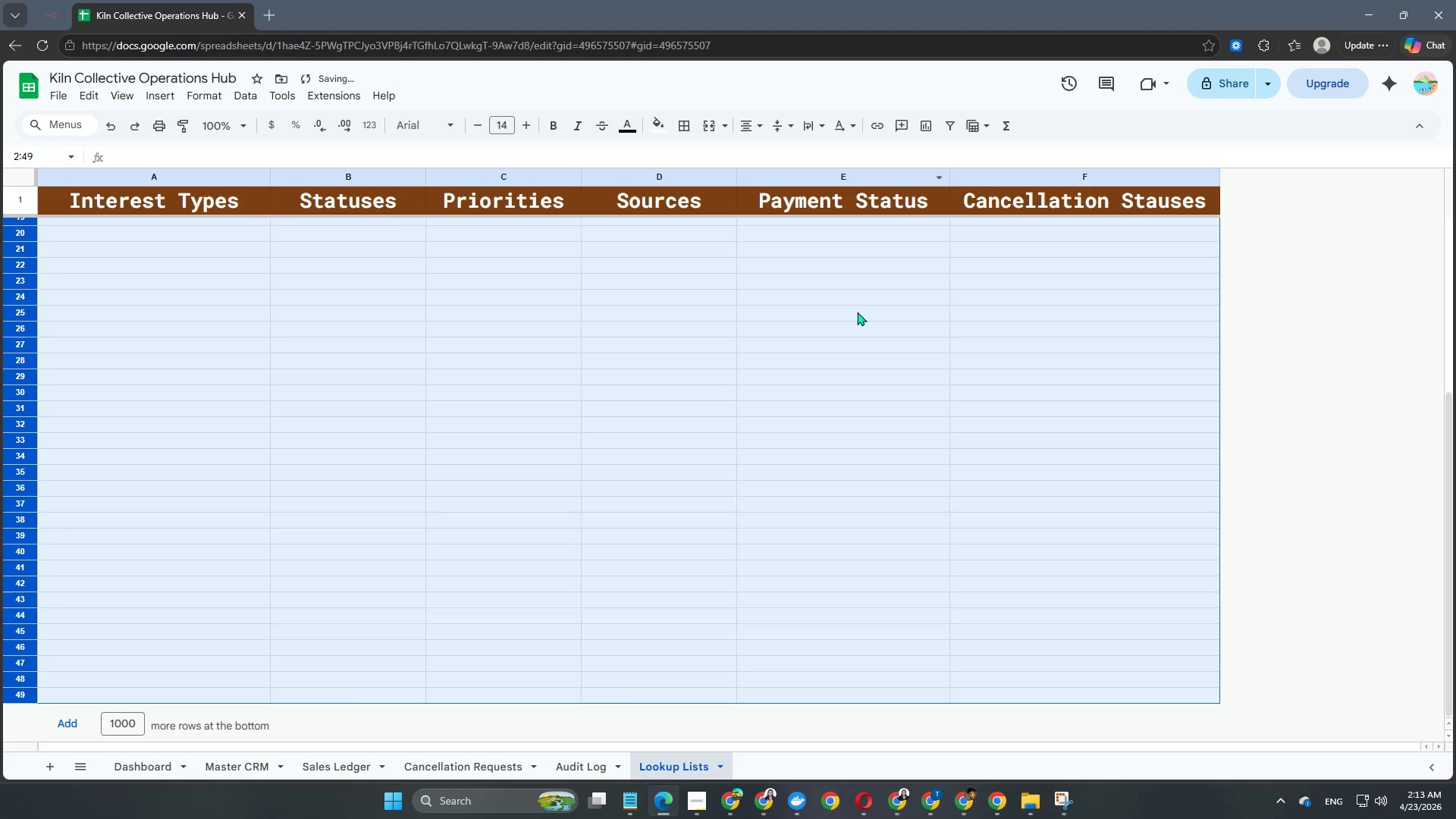 
scroll: coordinate [749, 374], scroll_direction: up, amount: 15.0
 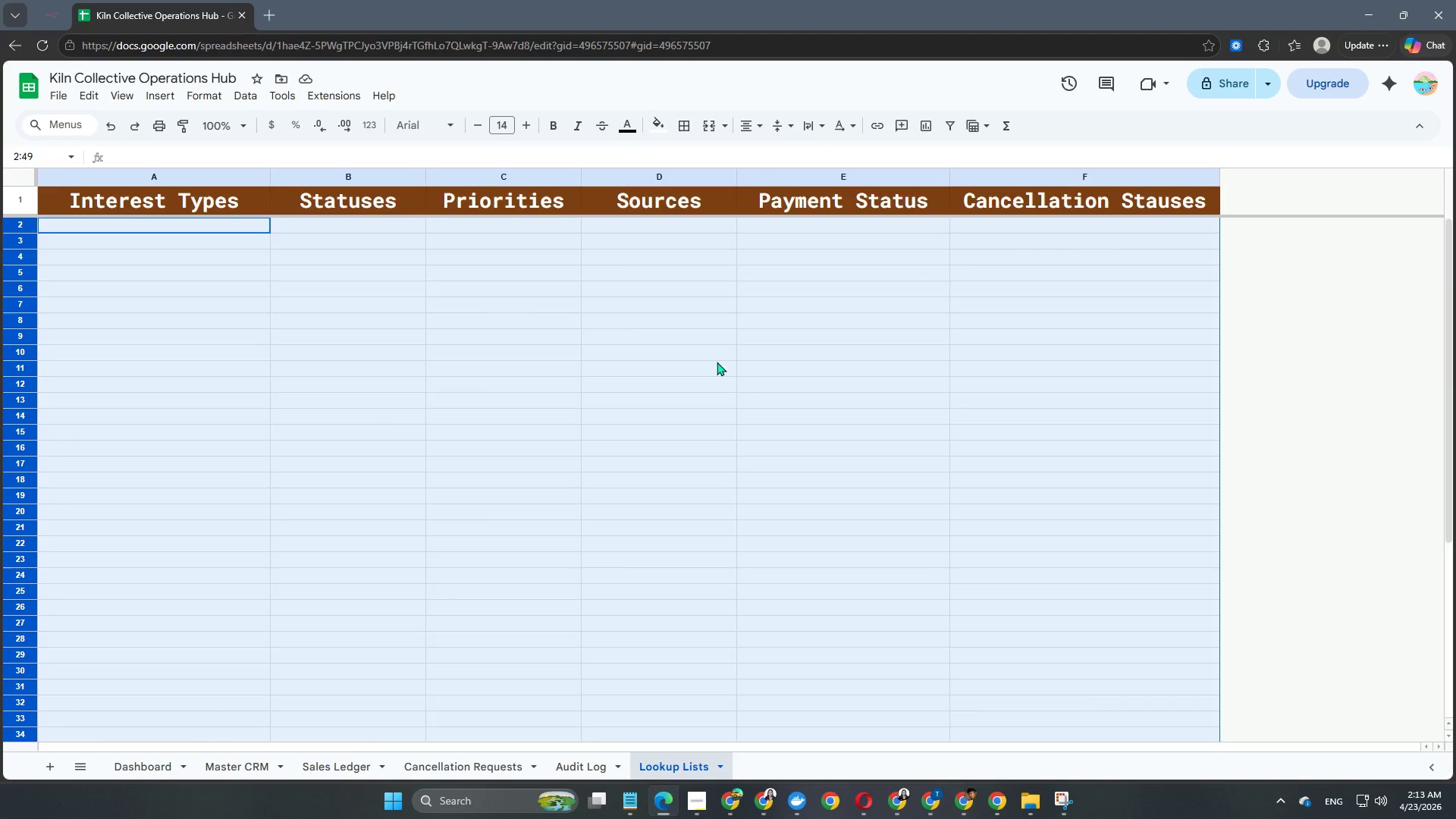 
wait(7.82)
 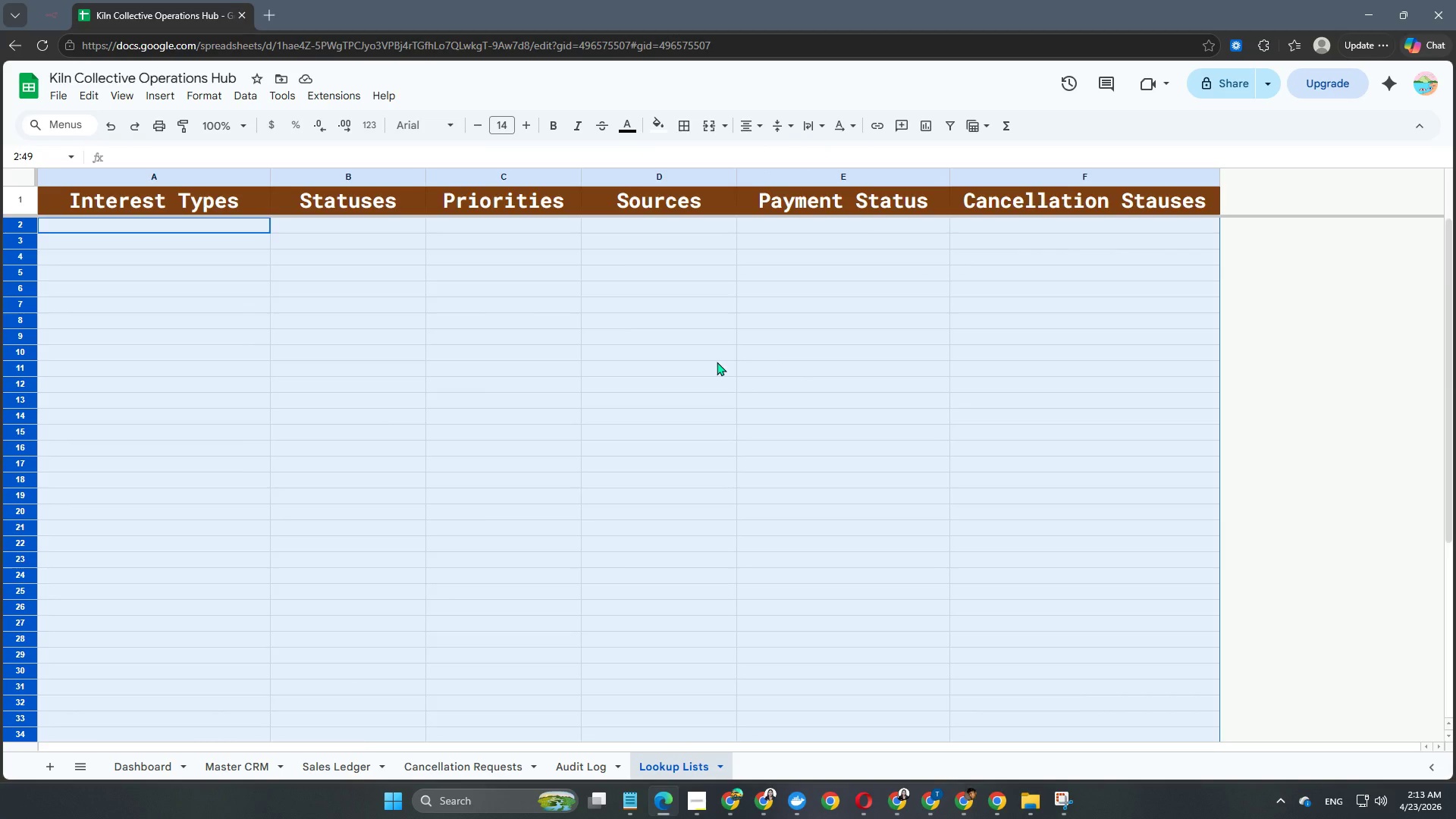 
scroll: coordinate [824, 406], scroll_direction: up, amount: 9.0
 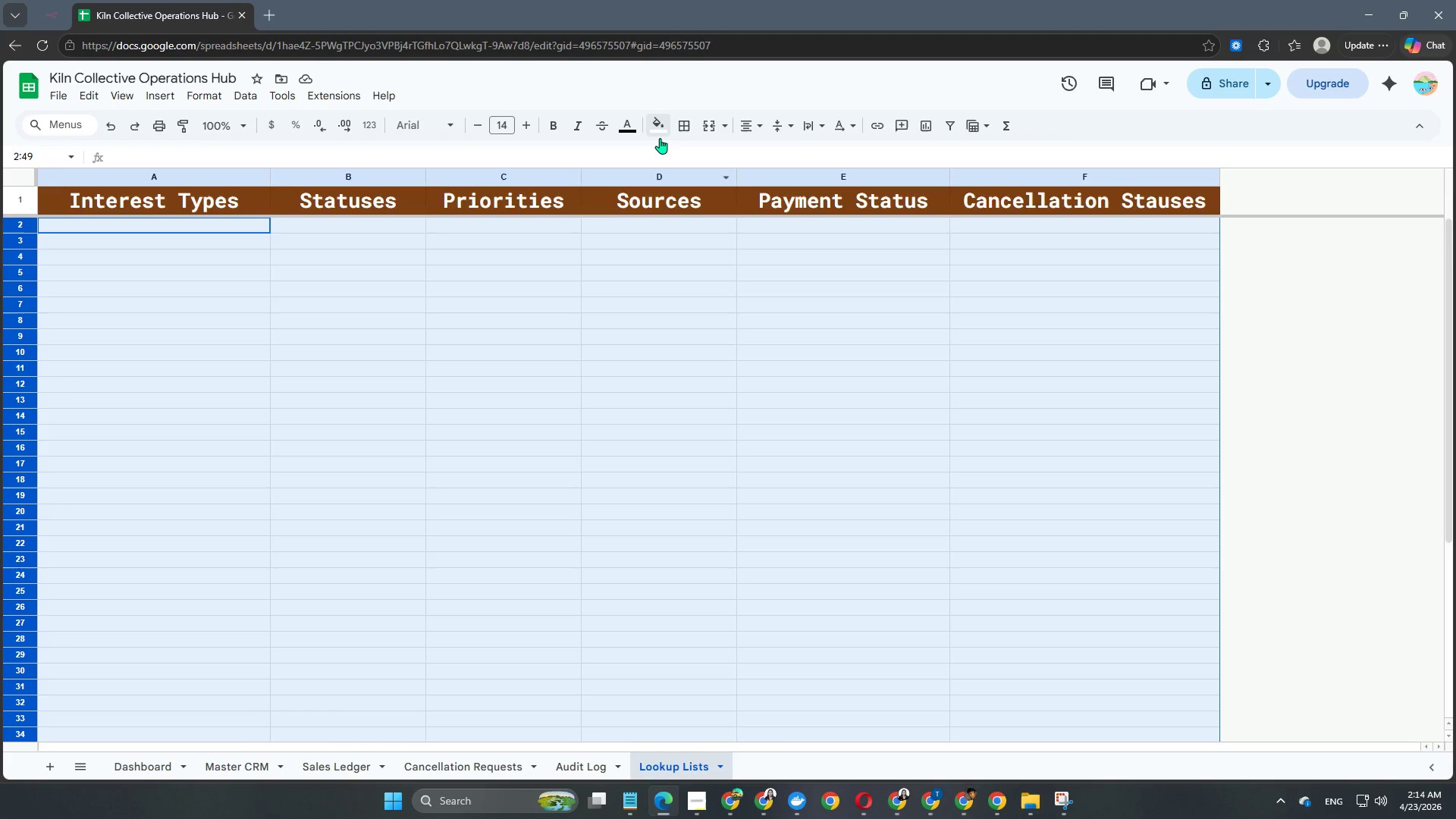 
left_click([658, 133])
 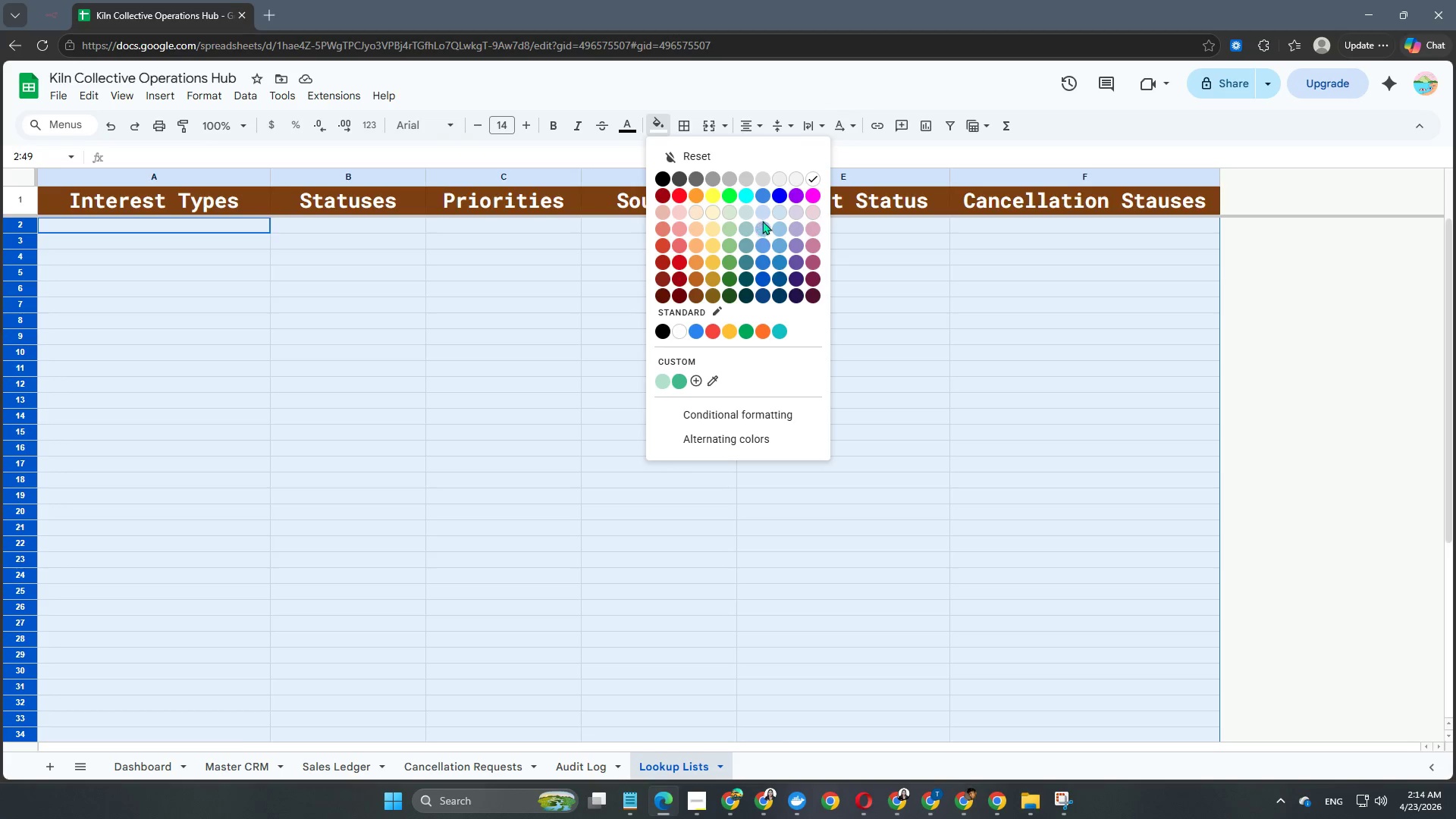 
left_click([695, 209])
 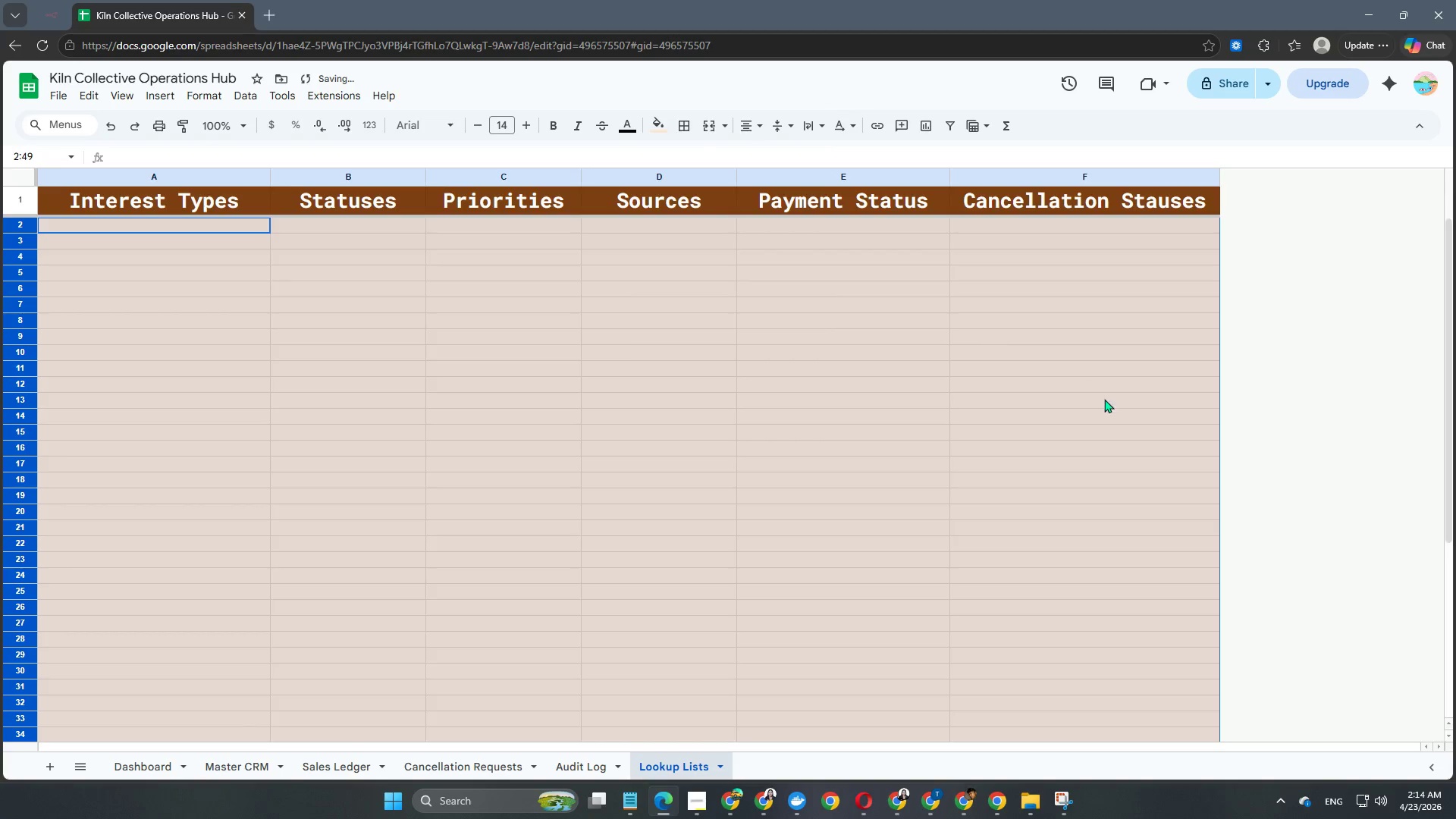 
left_click([1125, 428])
 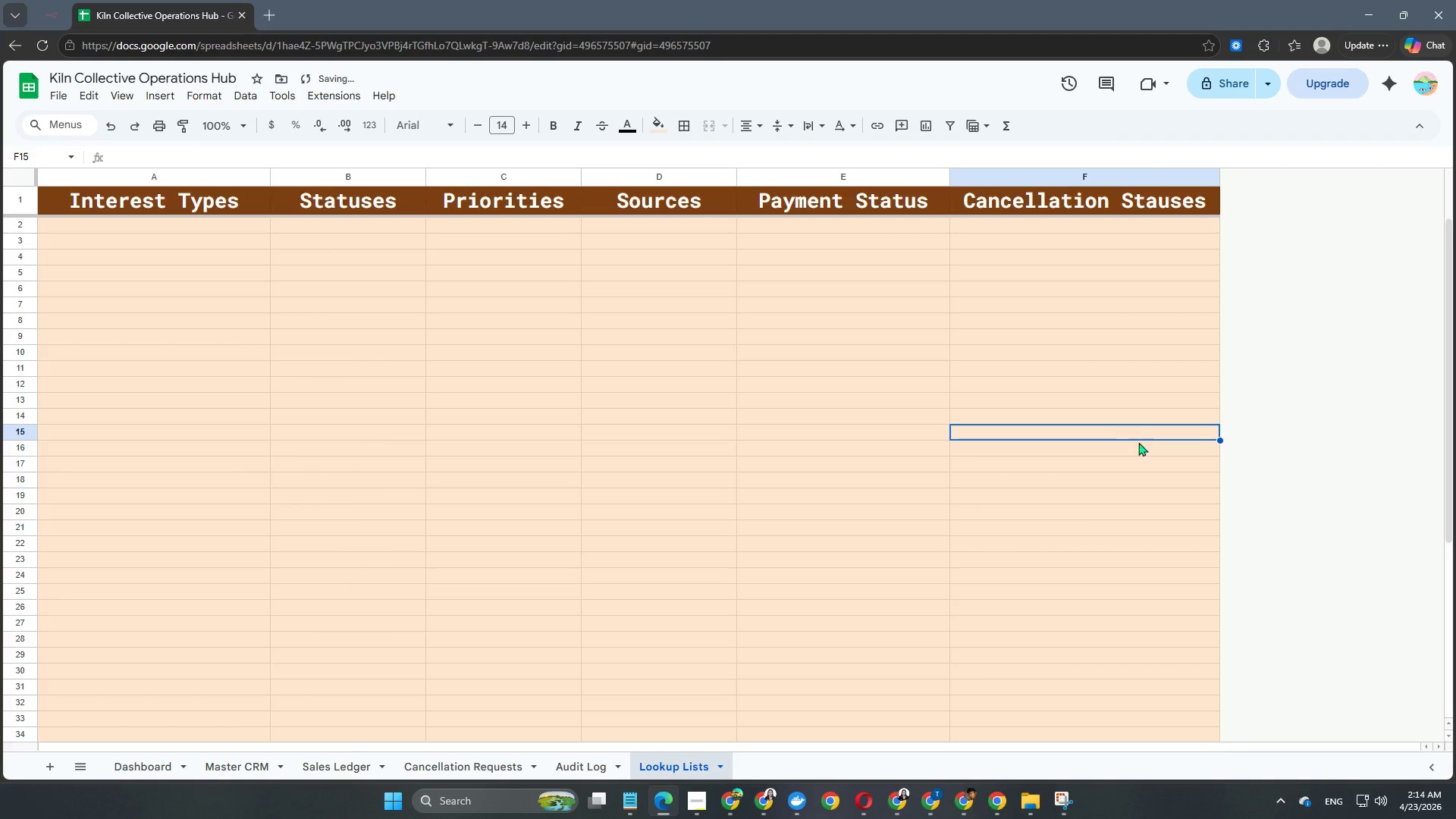 
scroll: coordinate [1106, 461], scroll_direction: up, amount: 13.0
 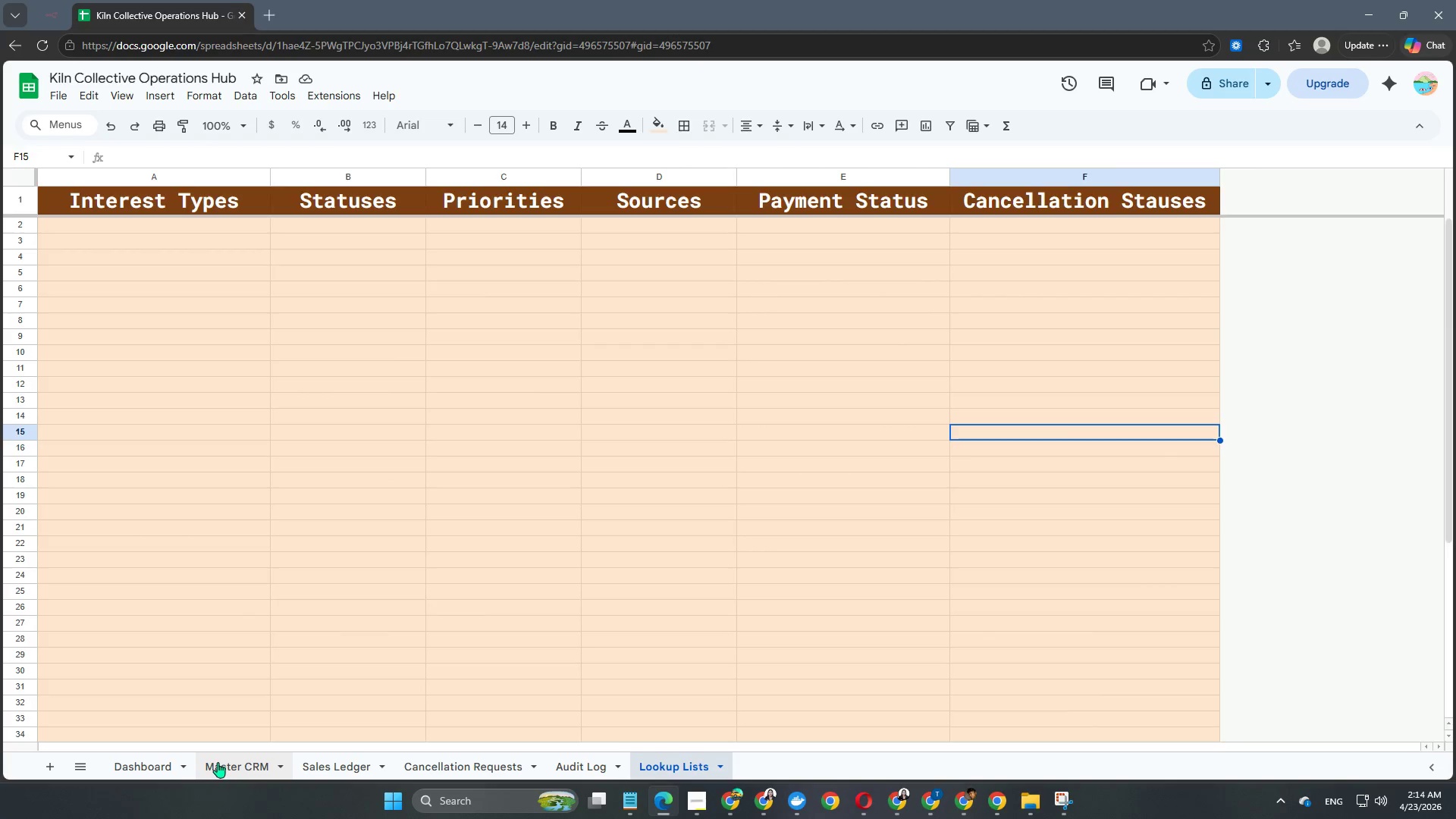 
left_click([165, 769])
 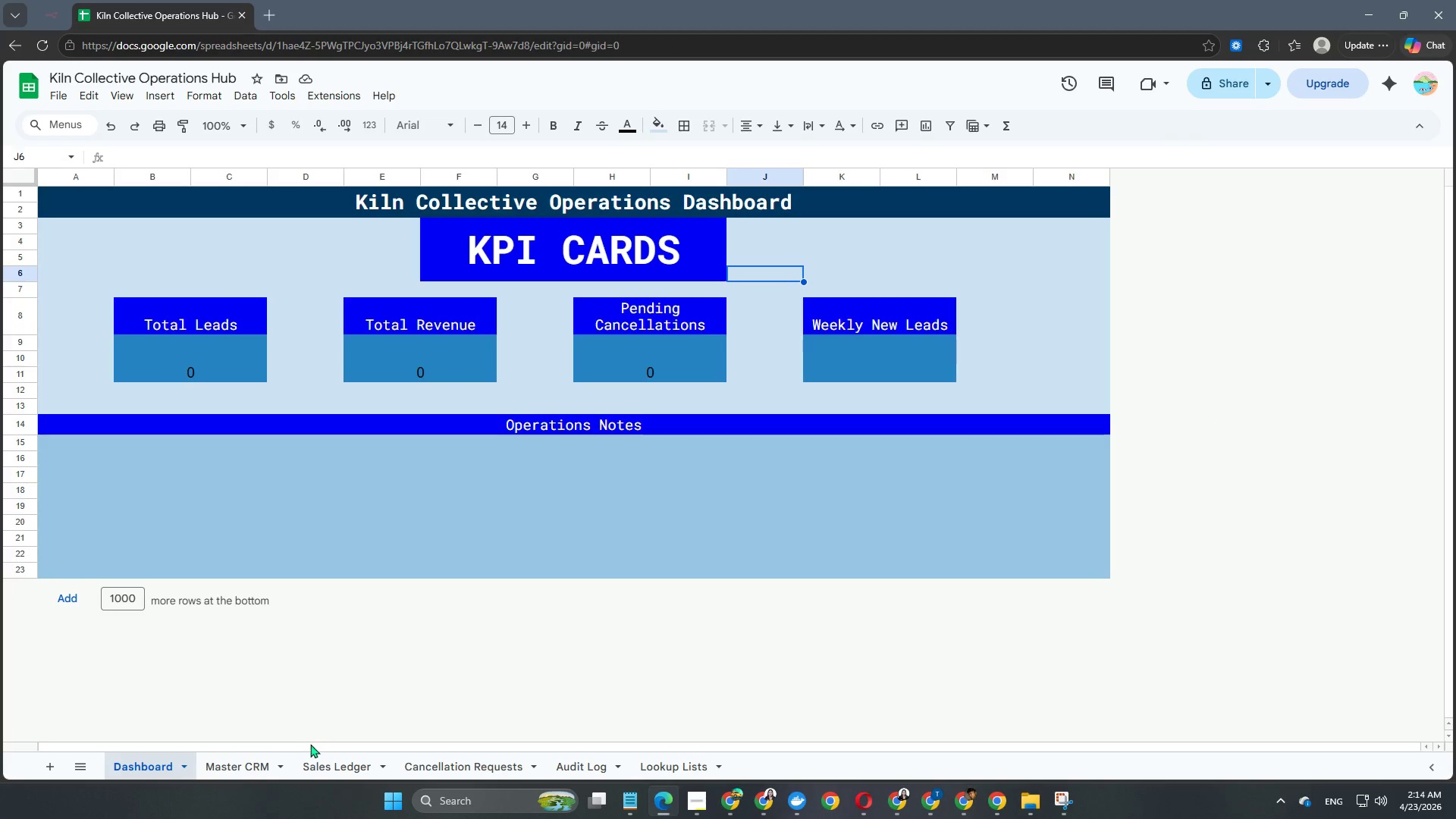 
left_click([240, 776])
 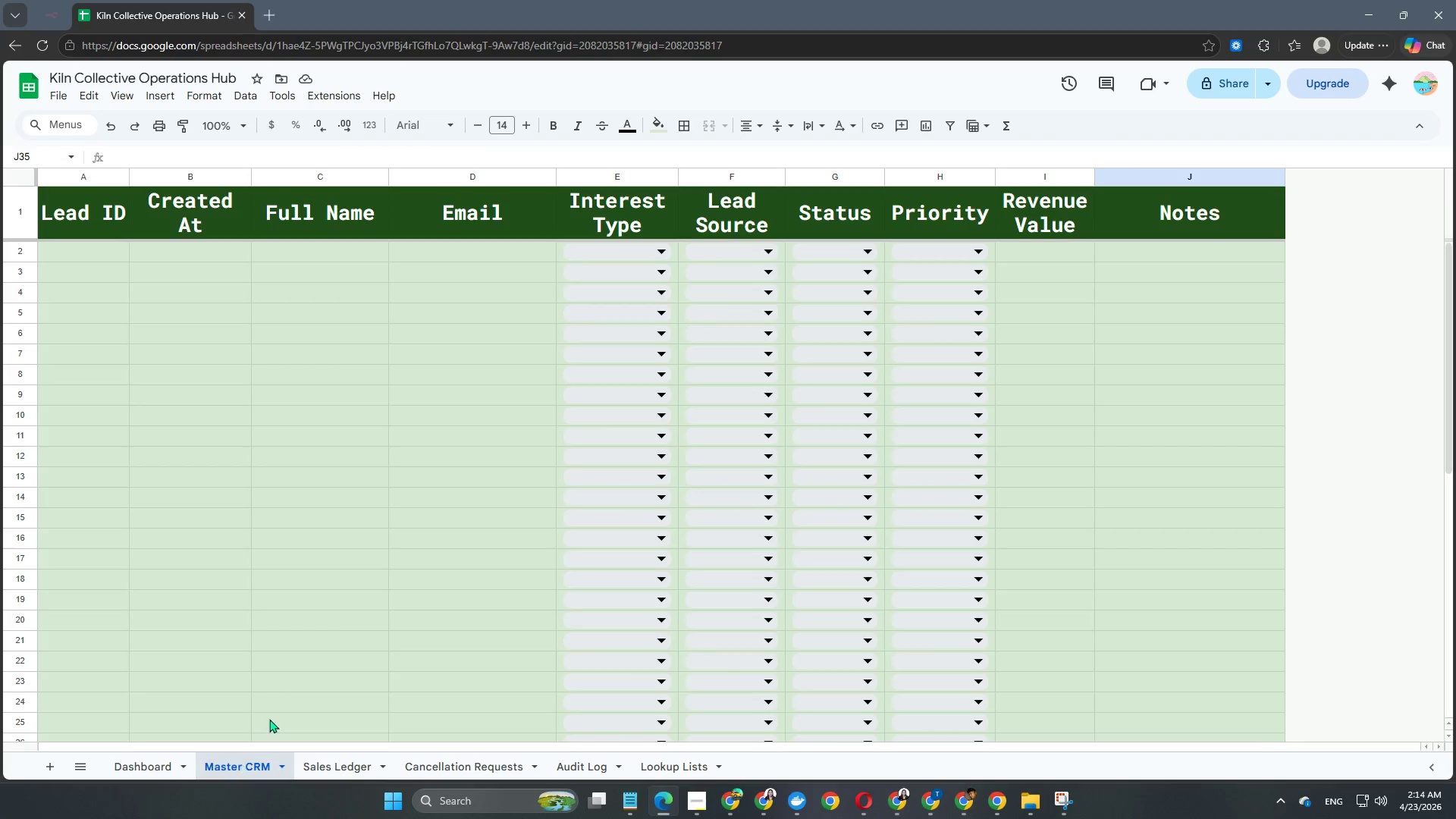 
scroll: coordinate [290, 692], scroll_direction: up, amount: 3.0
 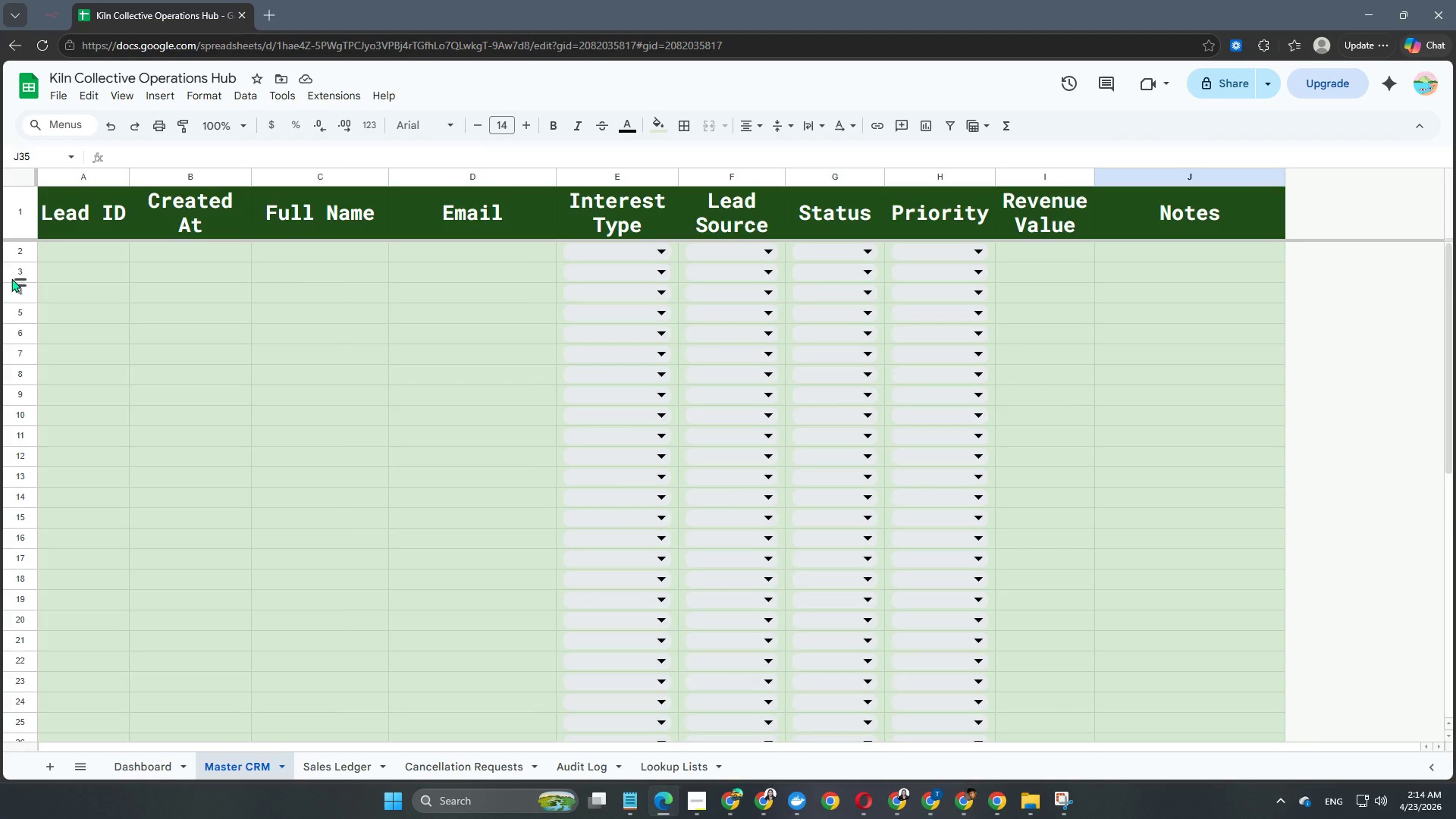 
left_click([14, 272])
 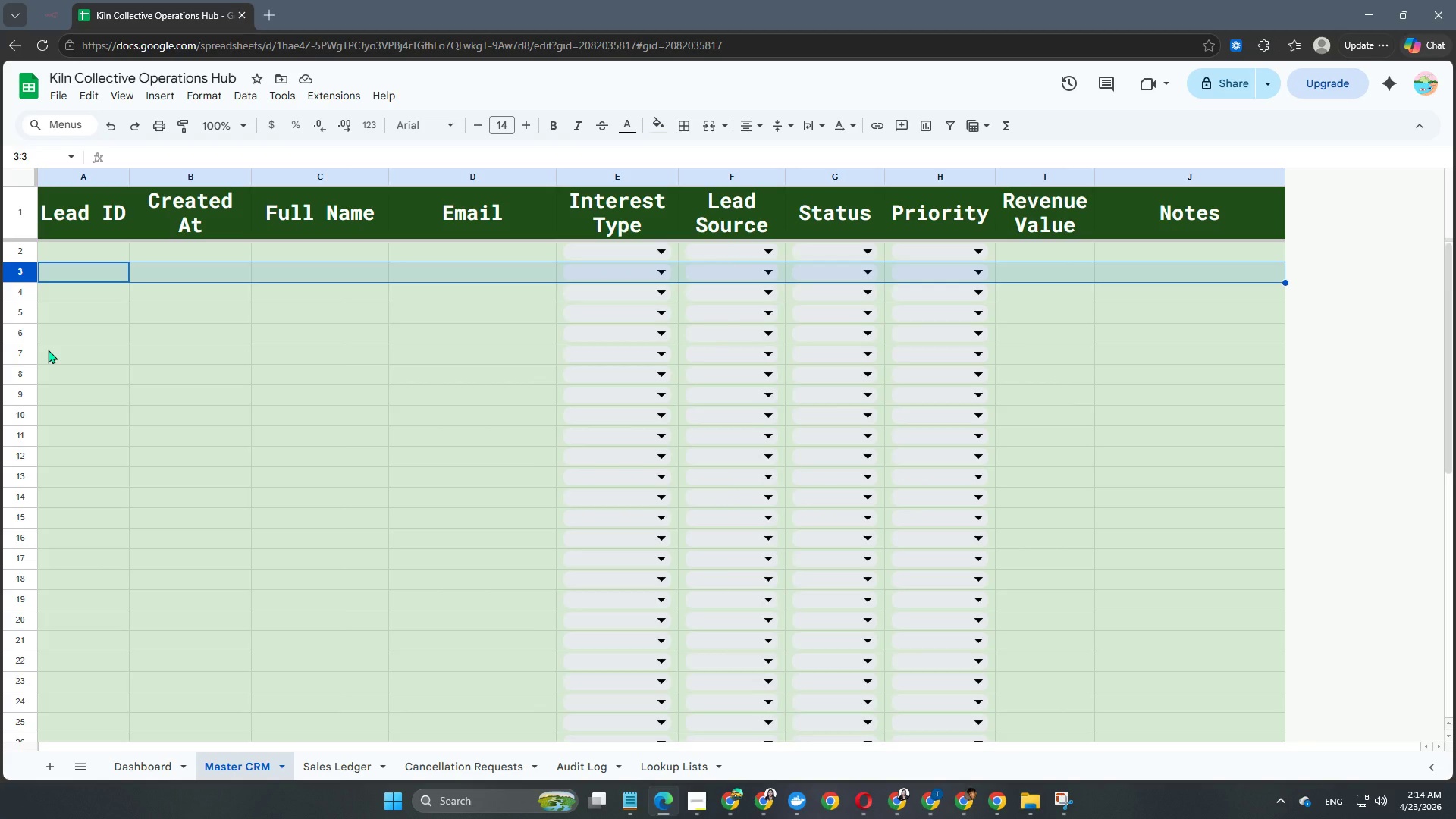 
wait(5.97)
 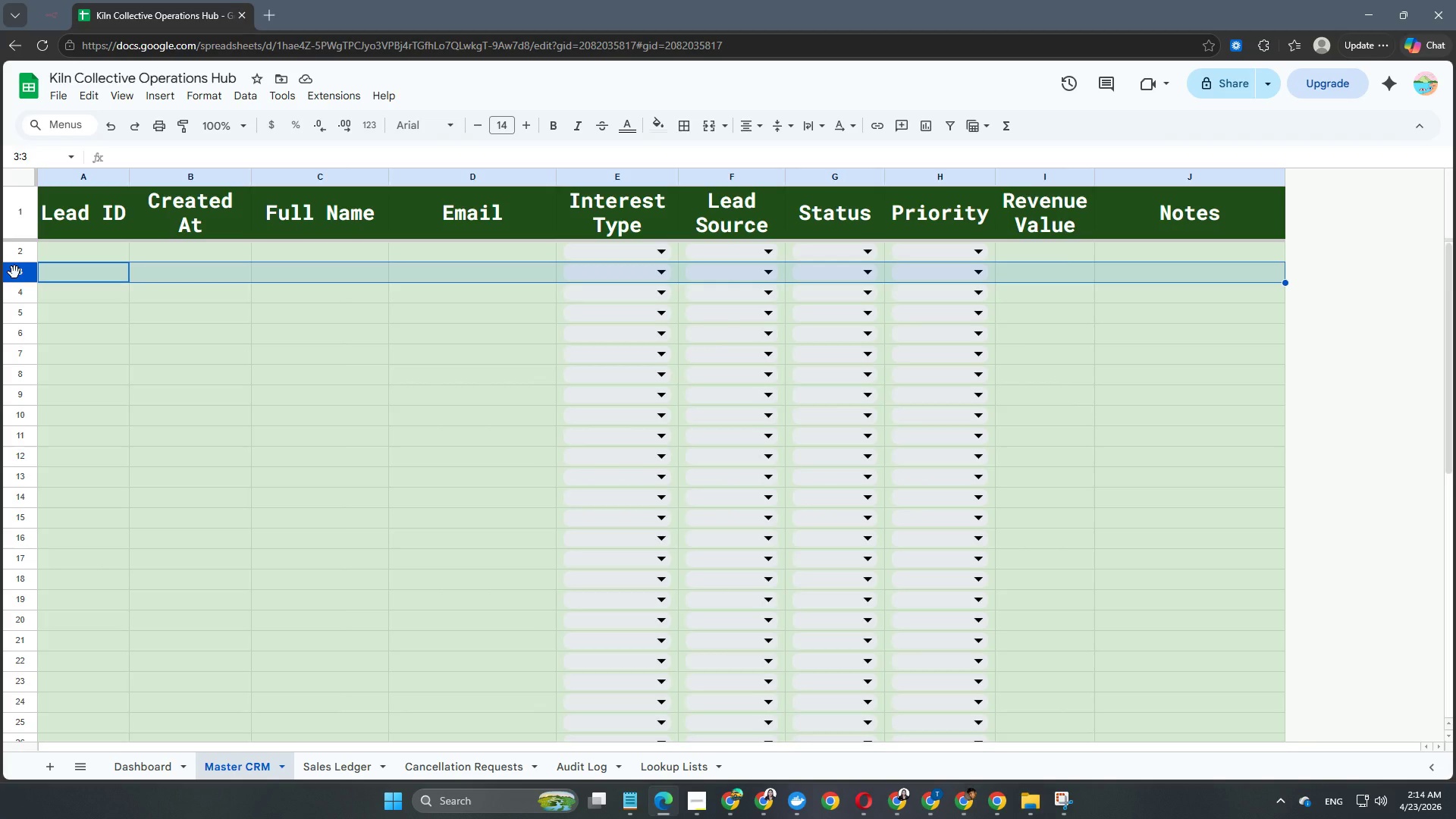 
left_click([1399, 521])
 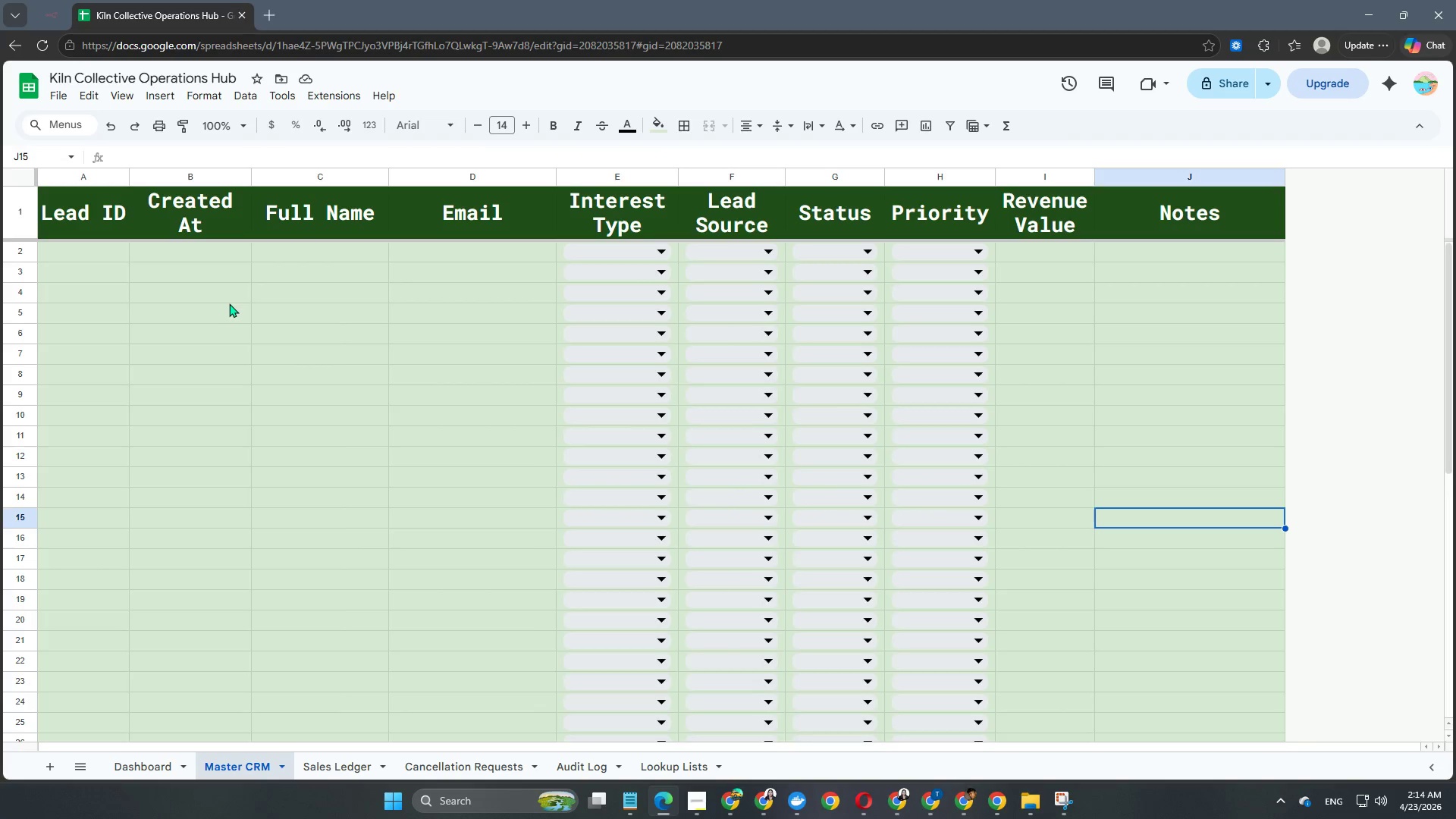 
hold_key(key=ShiftLeft, duration=1.59)
left_click([82, 175])
 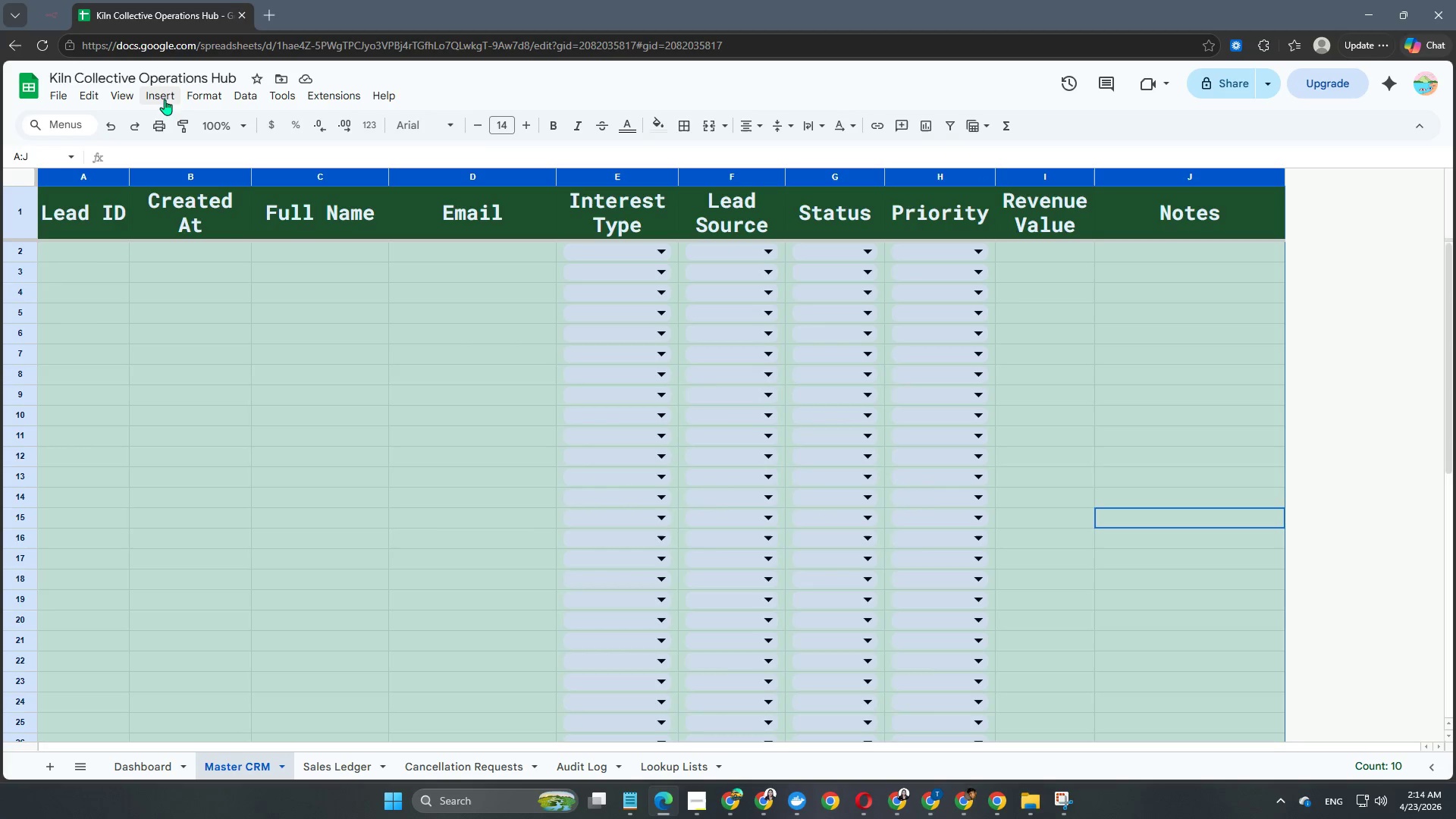 
left_click([125, 101])
 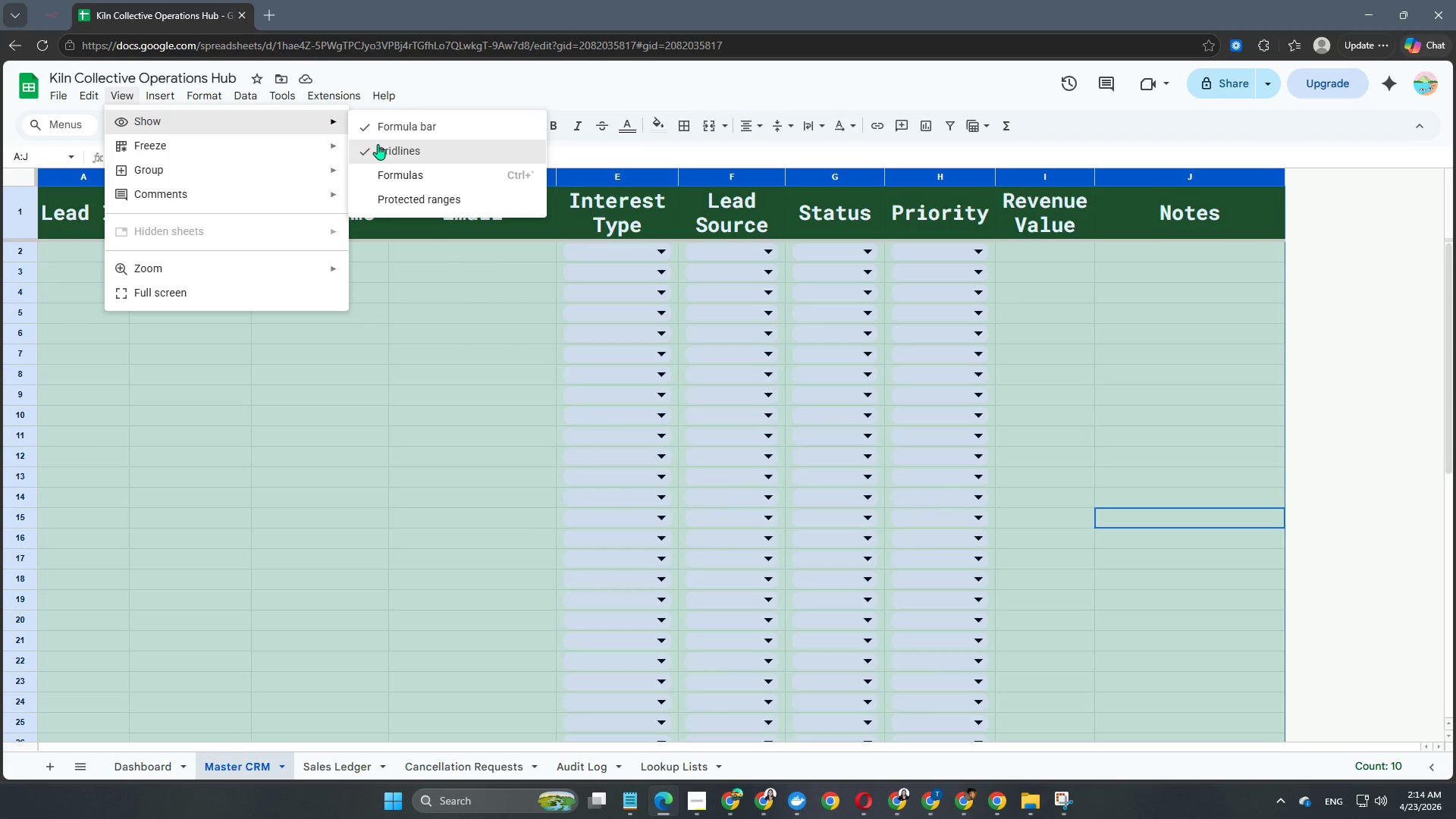 
left_click([378, 144])
 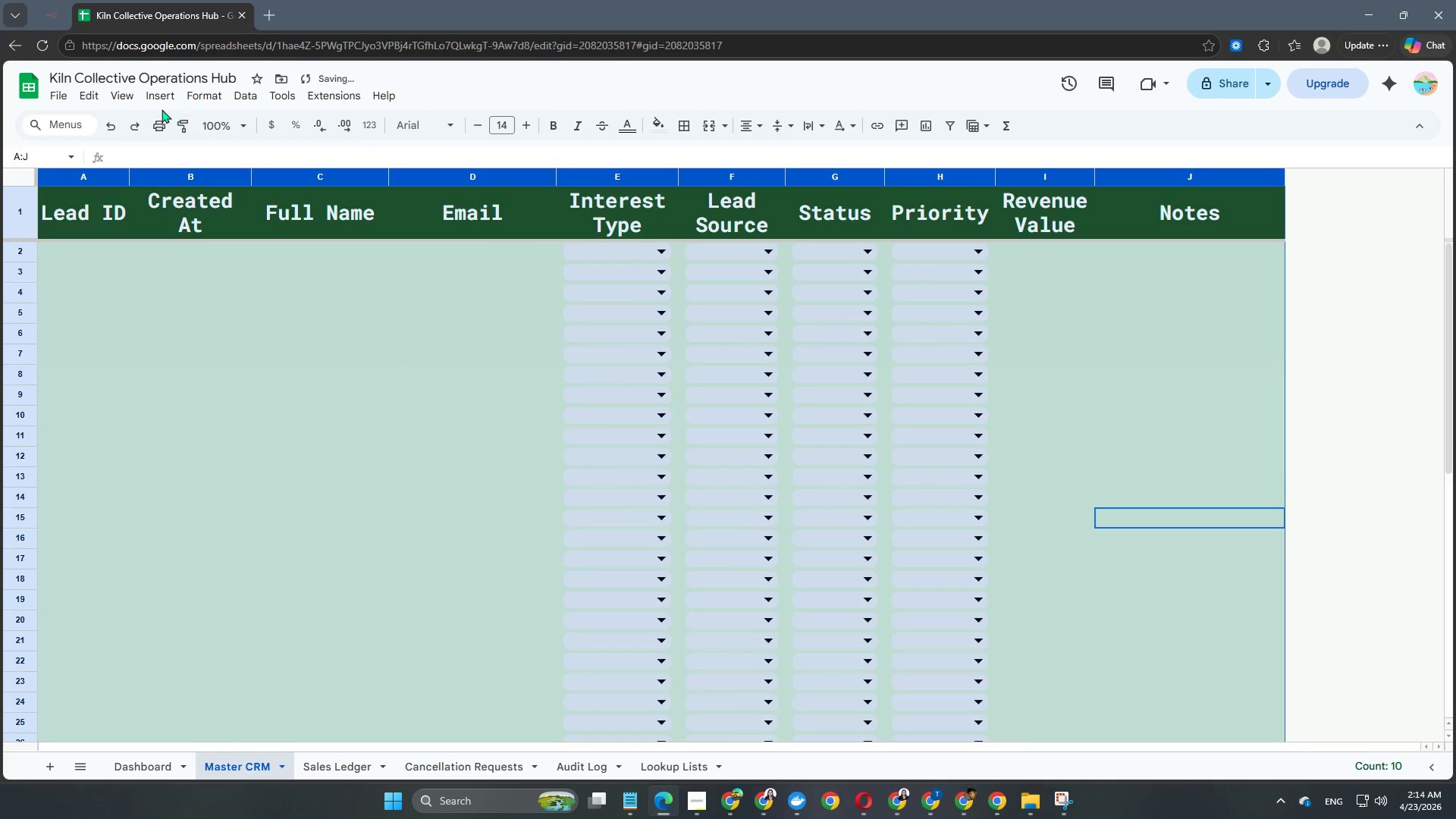 
left_click([124, 99])
 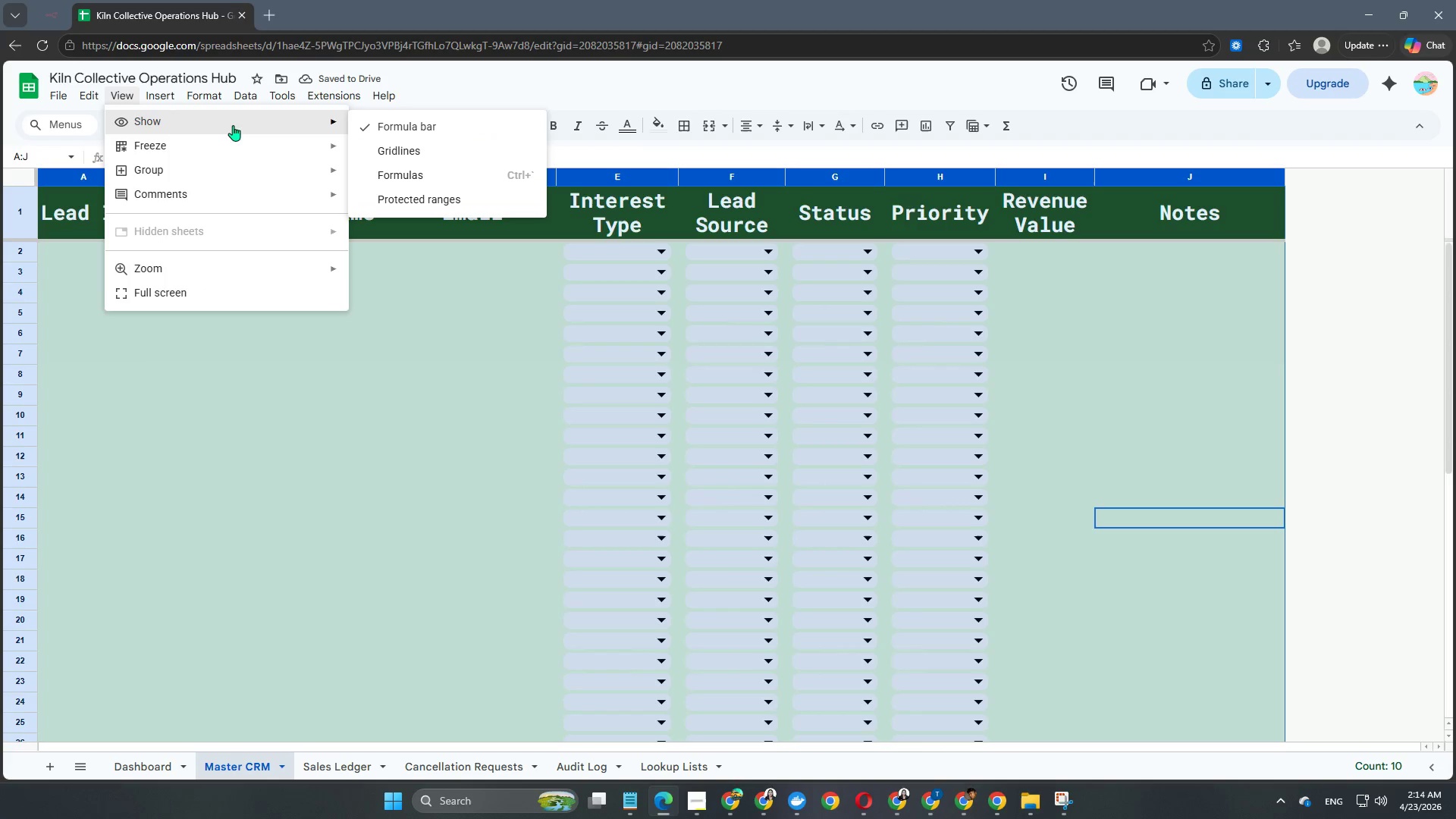 
left_click([375, 146])
 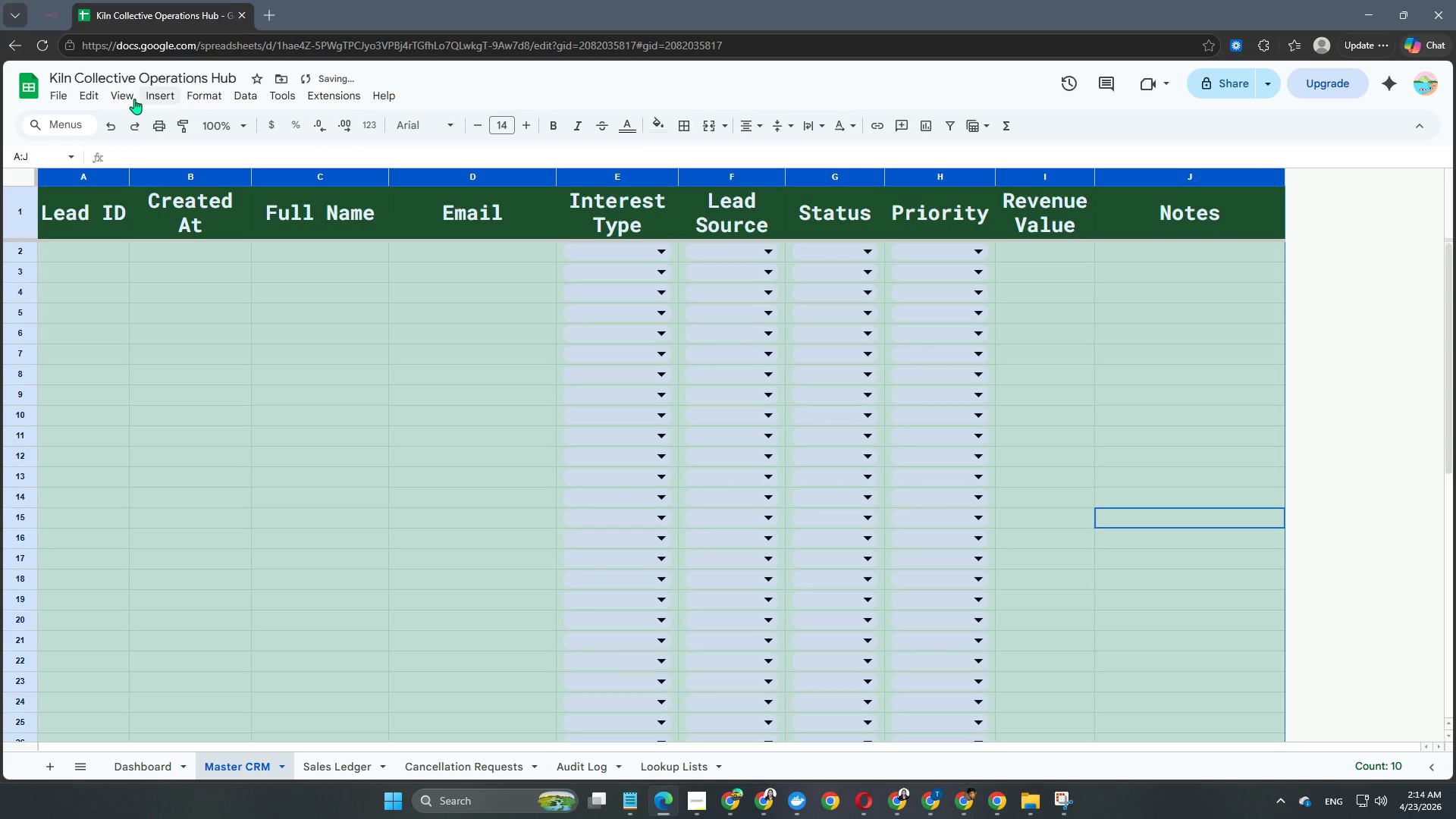 
left_click([127, 97])
 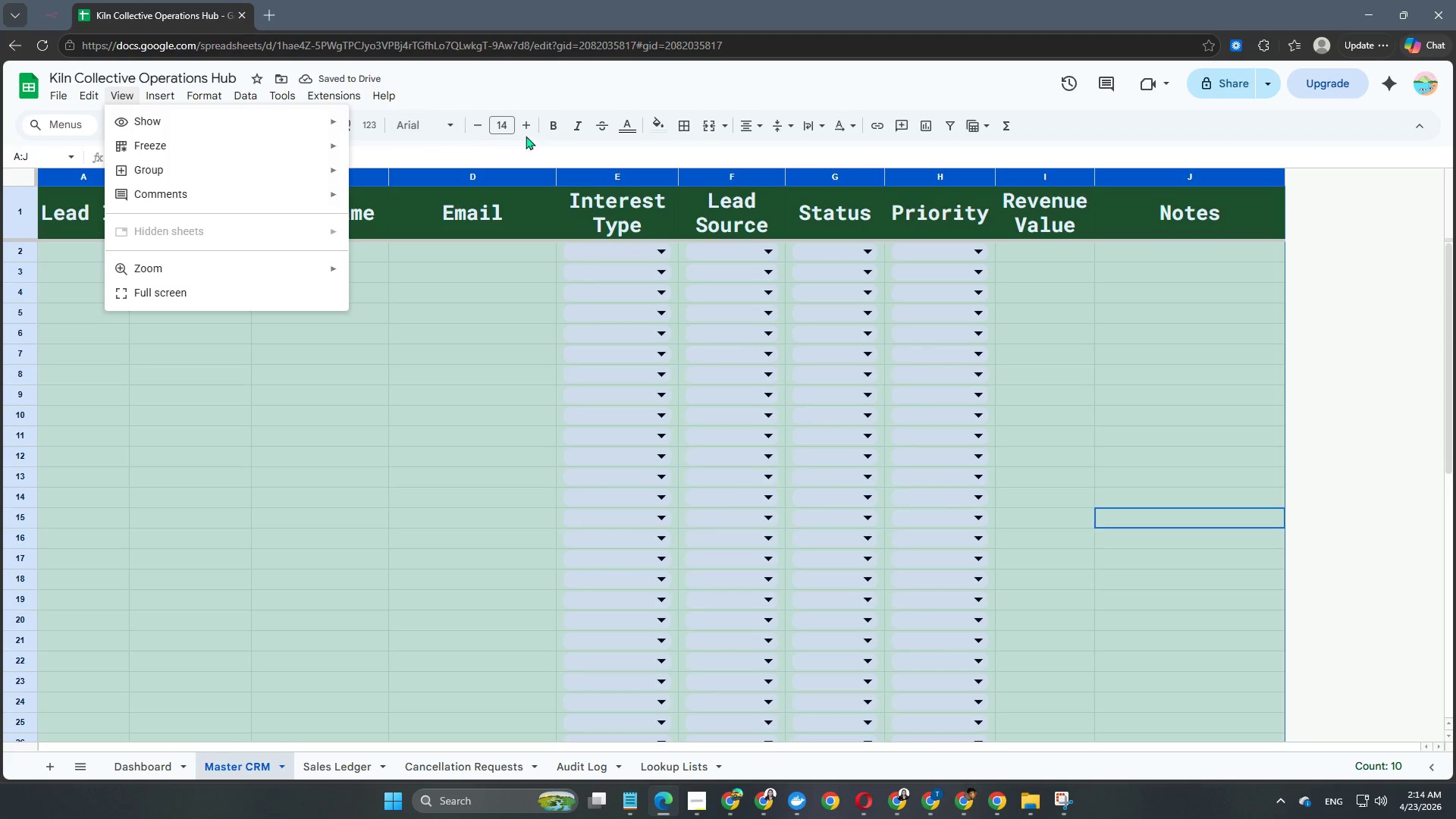 
left_click([689, 130])
 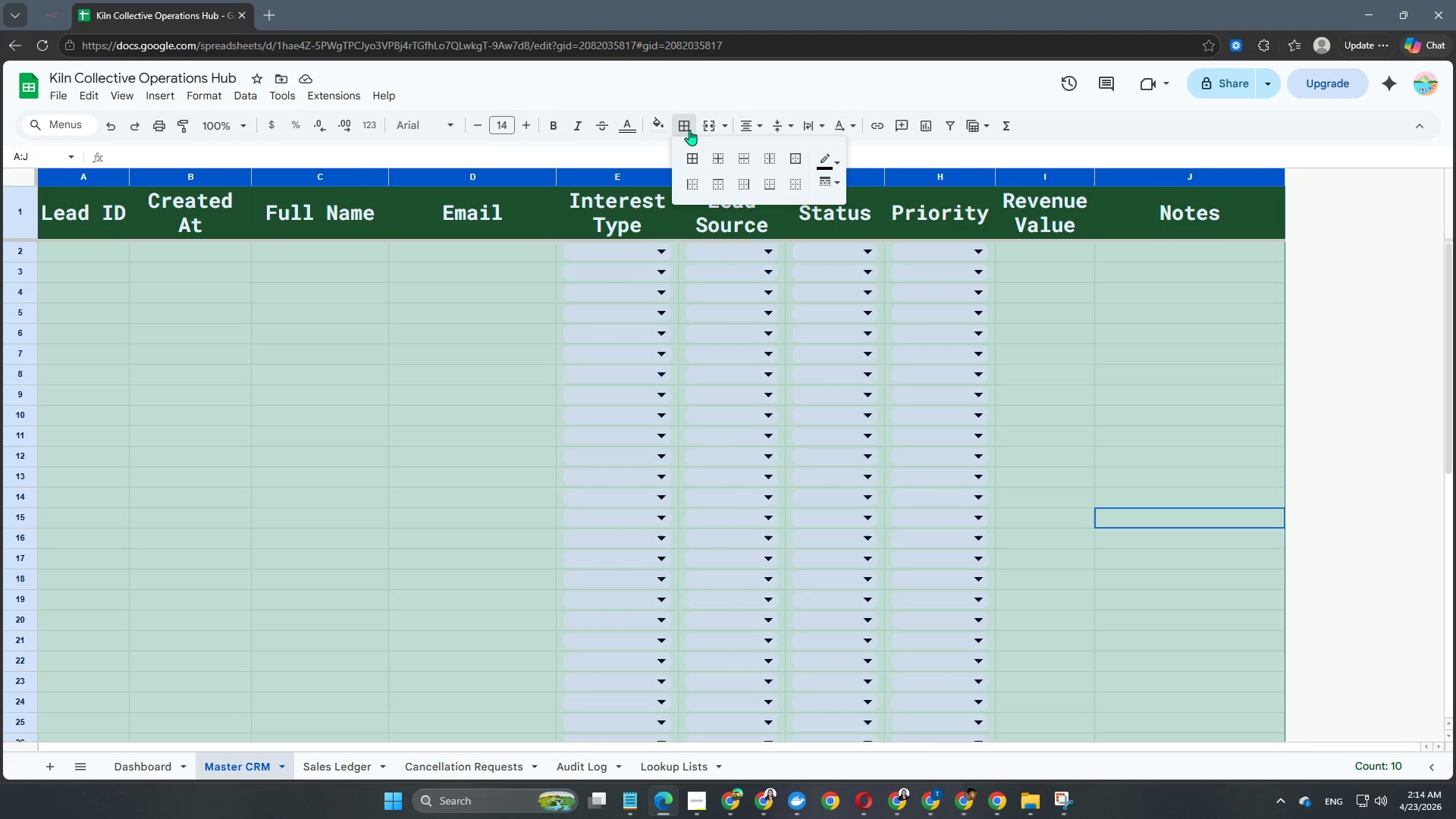 
wait(5.22)
 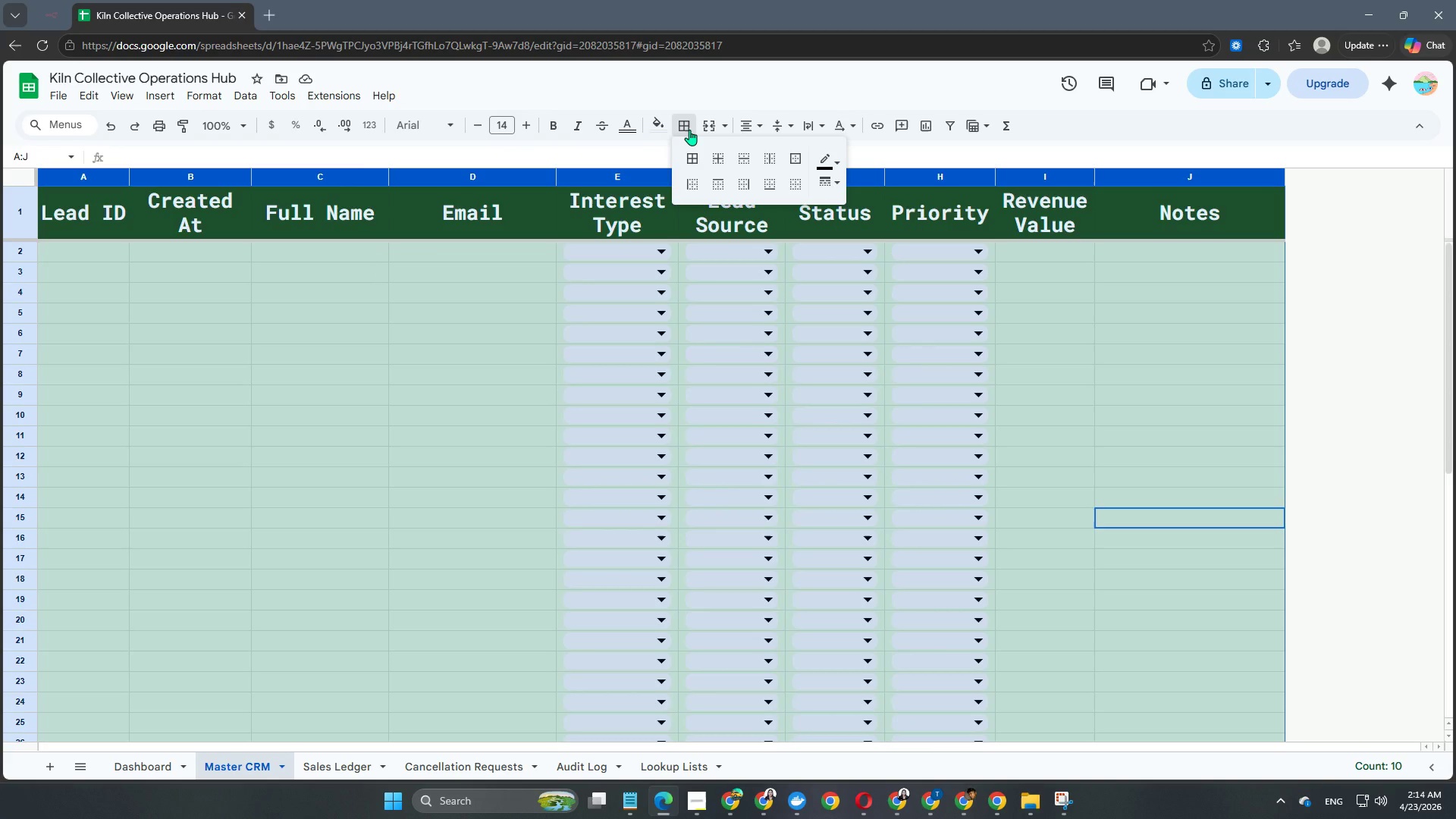 
left_click([1426, 517])
 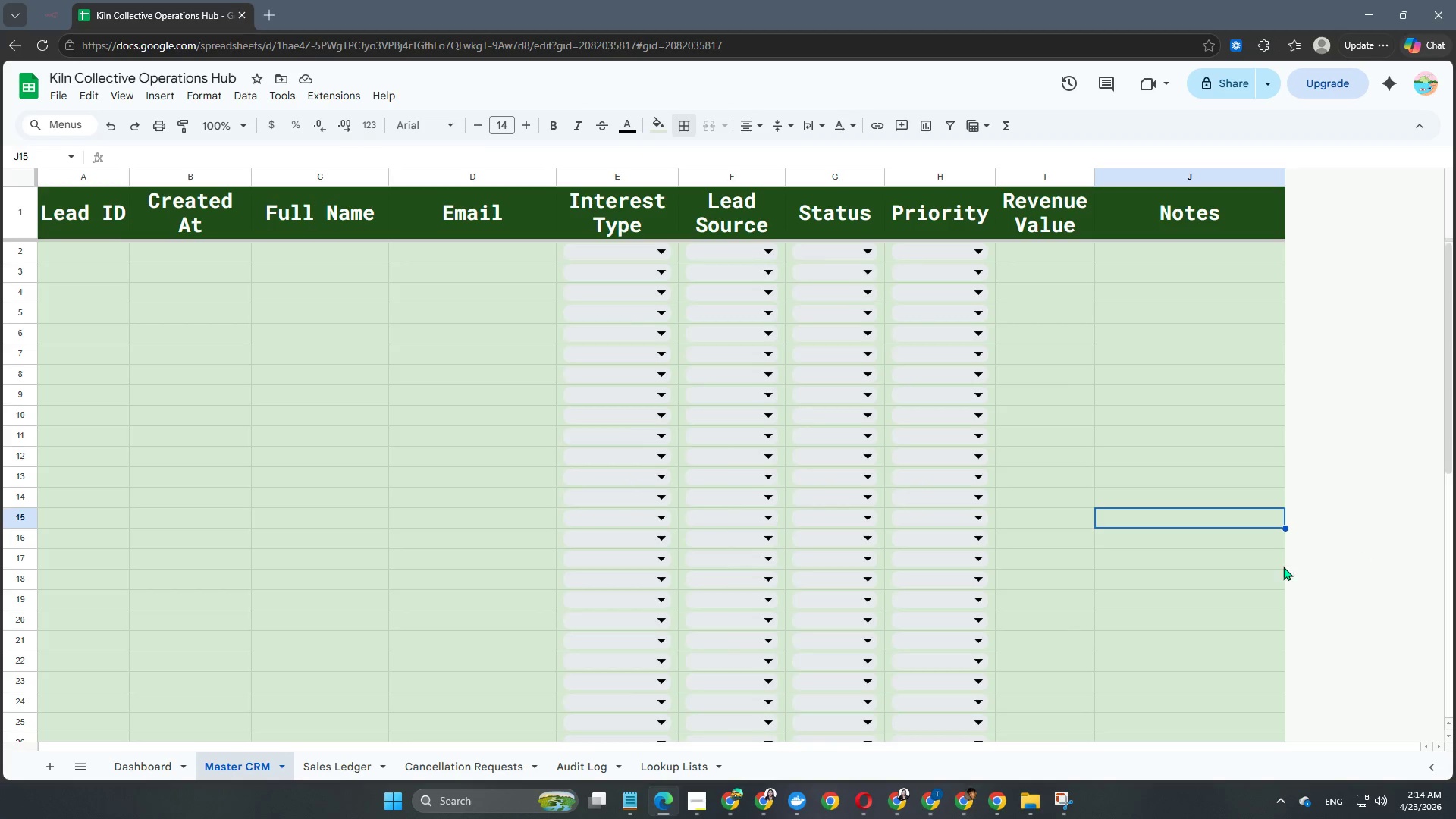 
scroll: coordinate [1183, 570], scroll_direction: none, amount: 0.0
 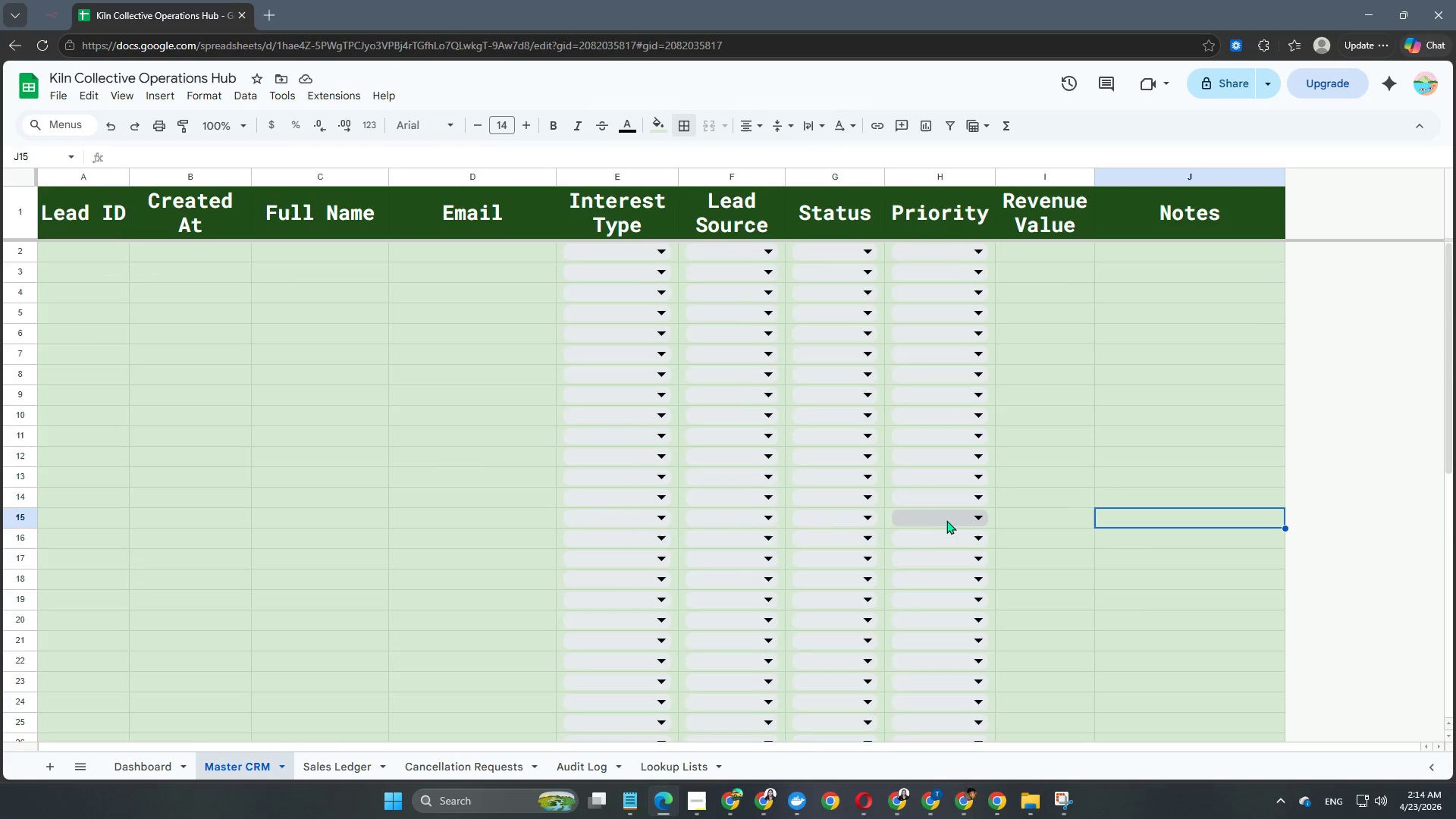 
scroll: coordinate [924, 544], scroll_direction: up, amount: 3.0
 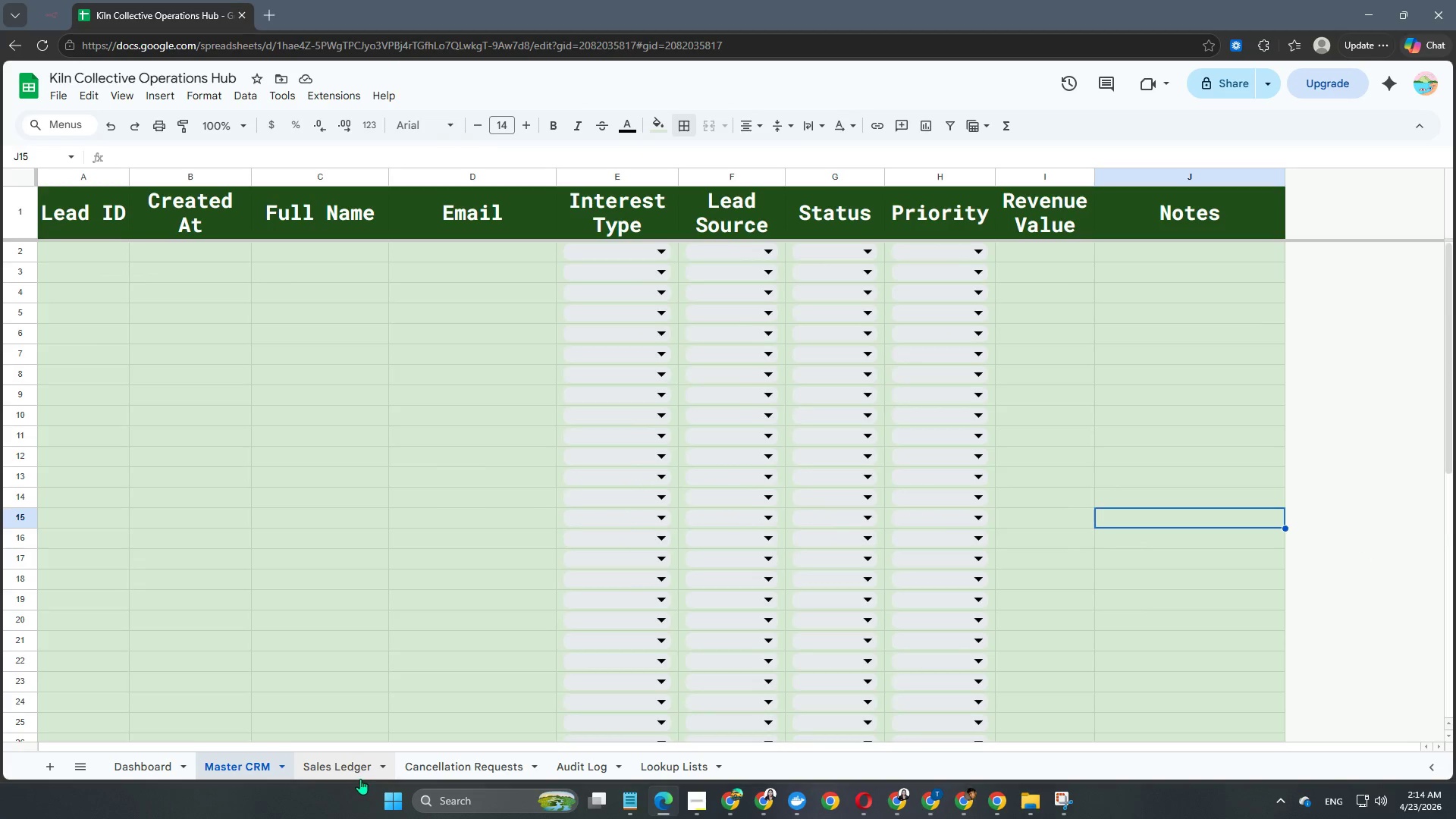 
left_click([359, 779])
 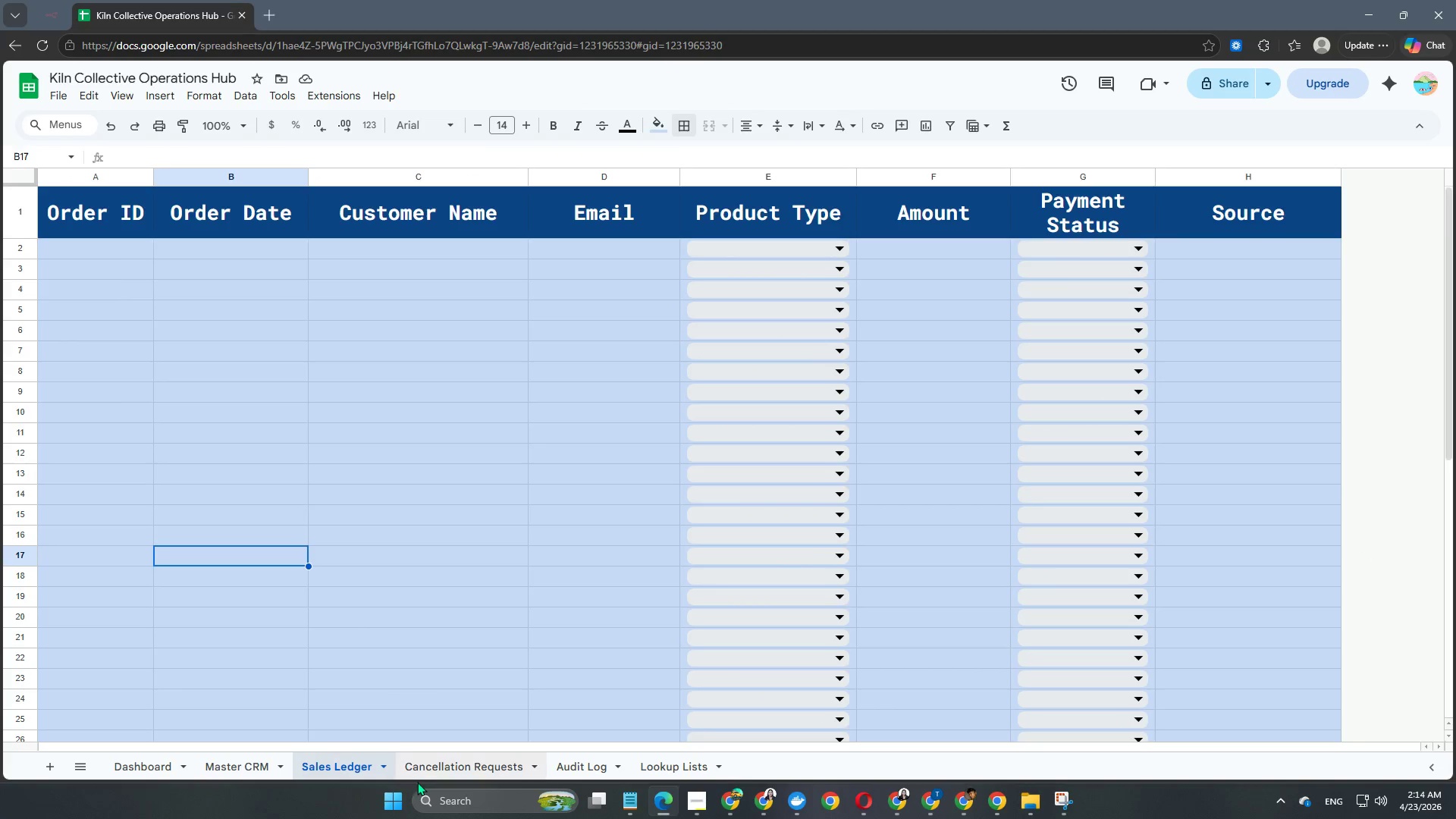 
left_click([436, 776])
 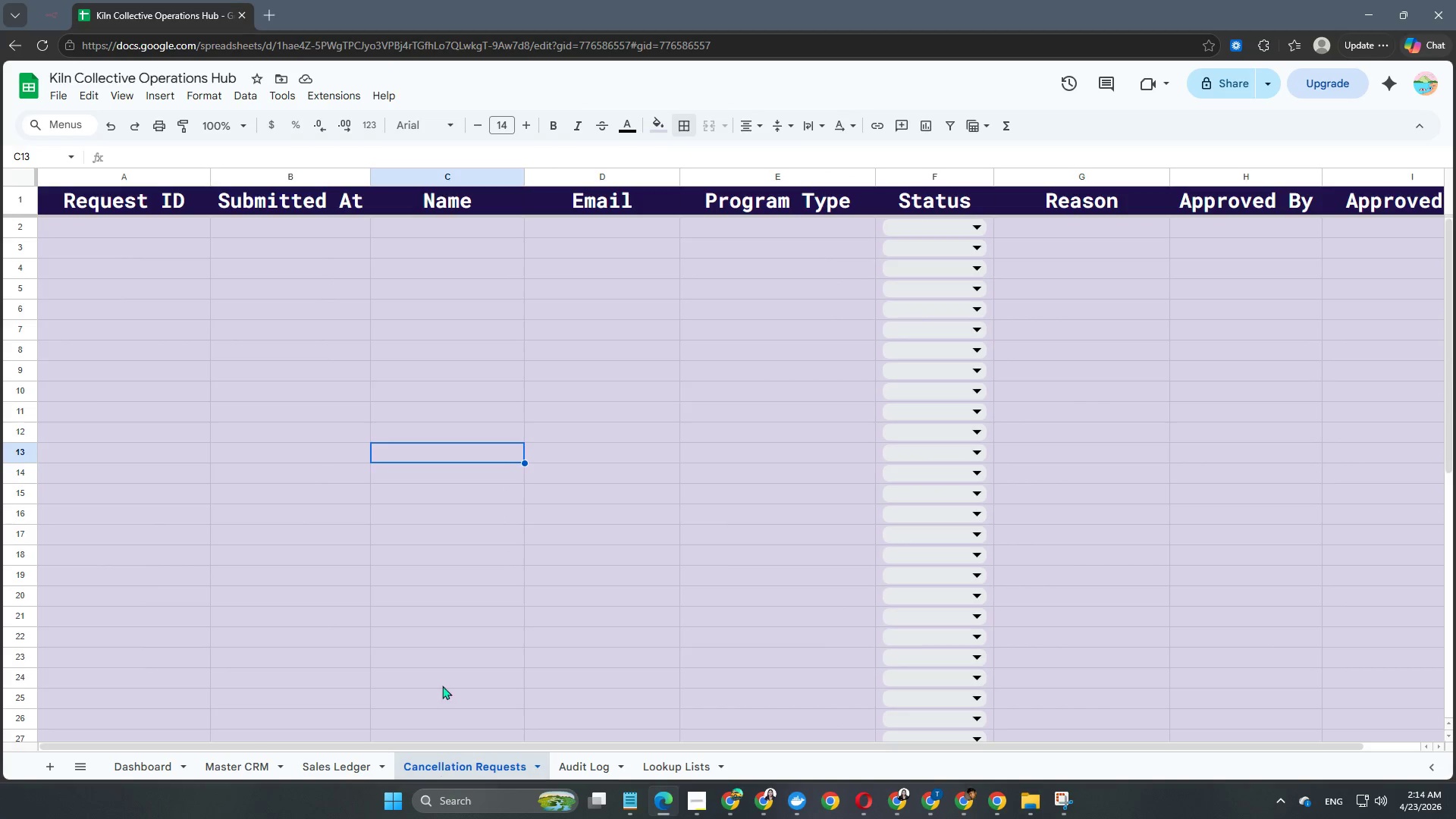 
scroll: coordinate [390, 620], scroll_direction: up, amount: 4.0
 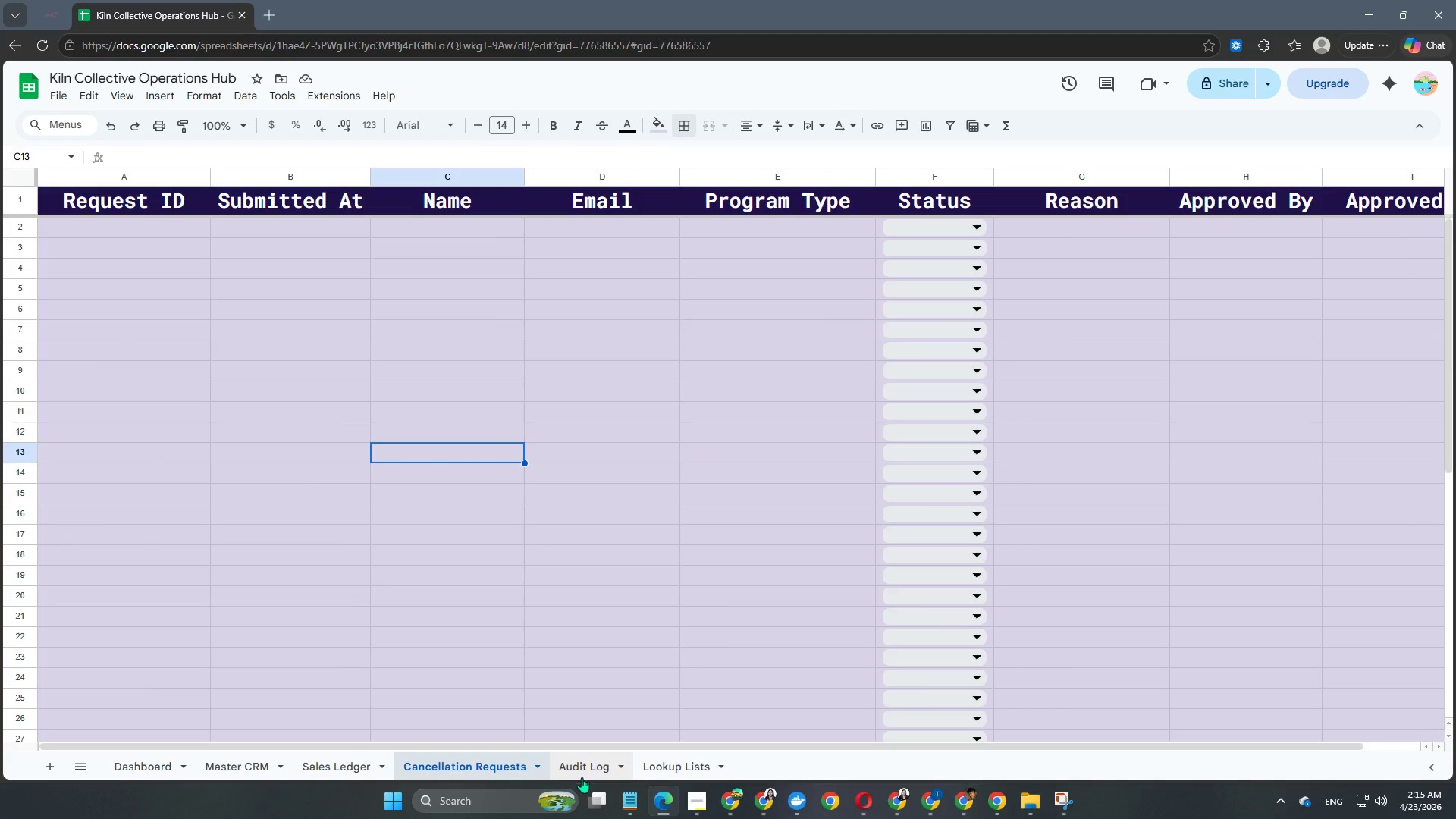 
left_click([585, 775])
 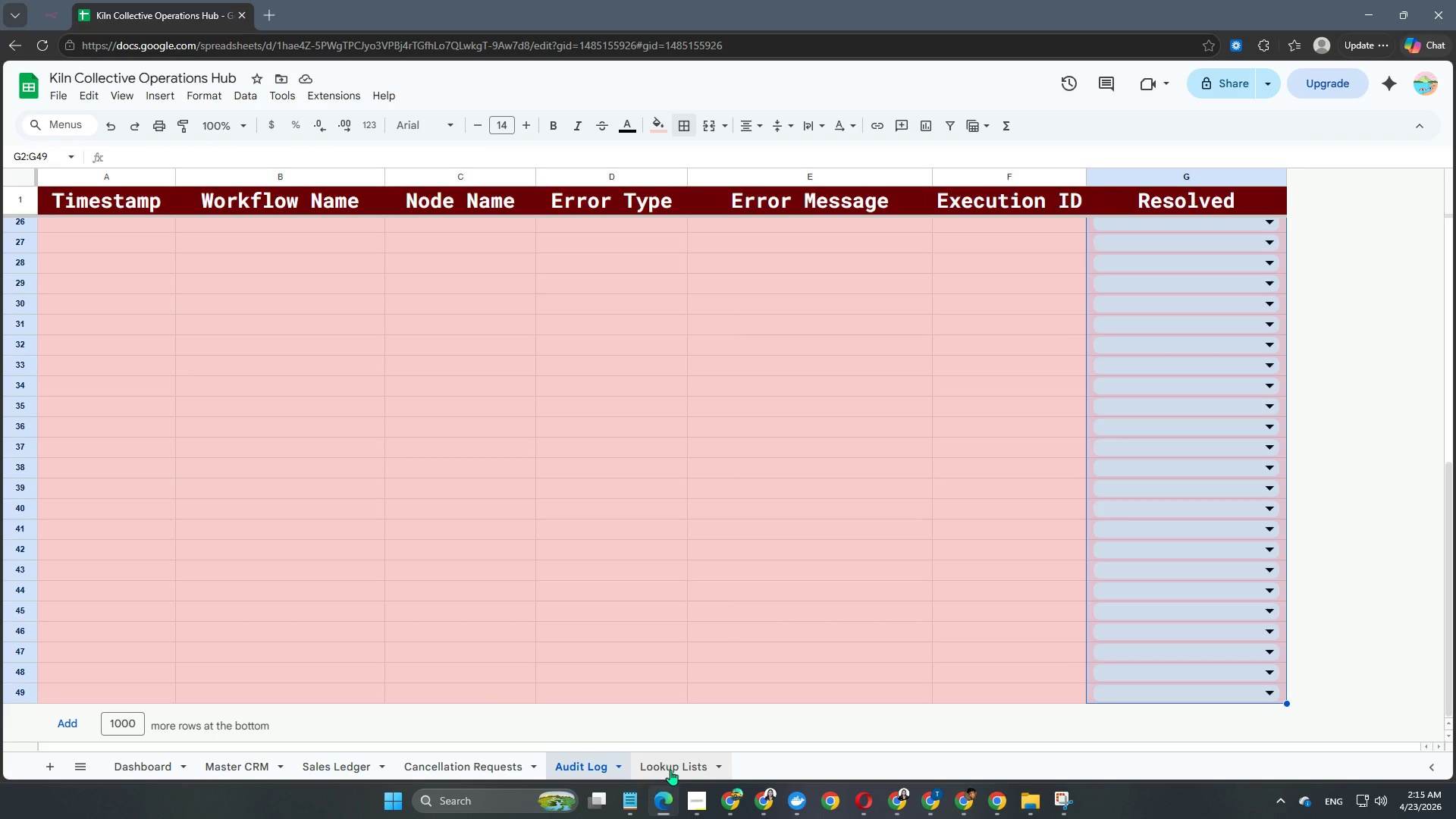 
left_click([679, 766])
 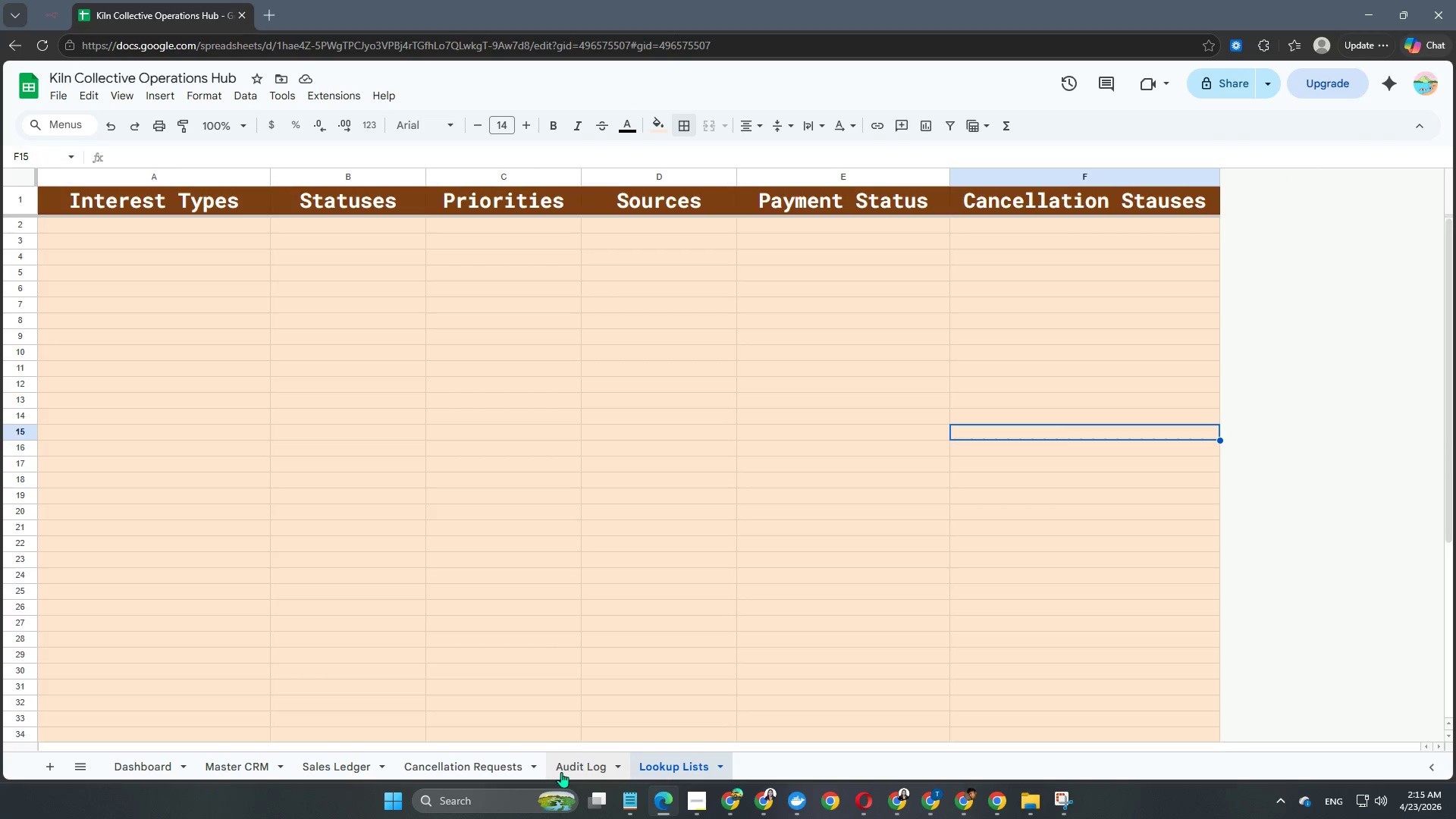 
left_click([576, 774])
 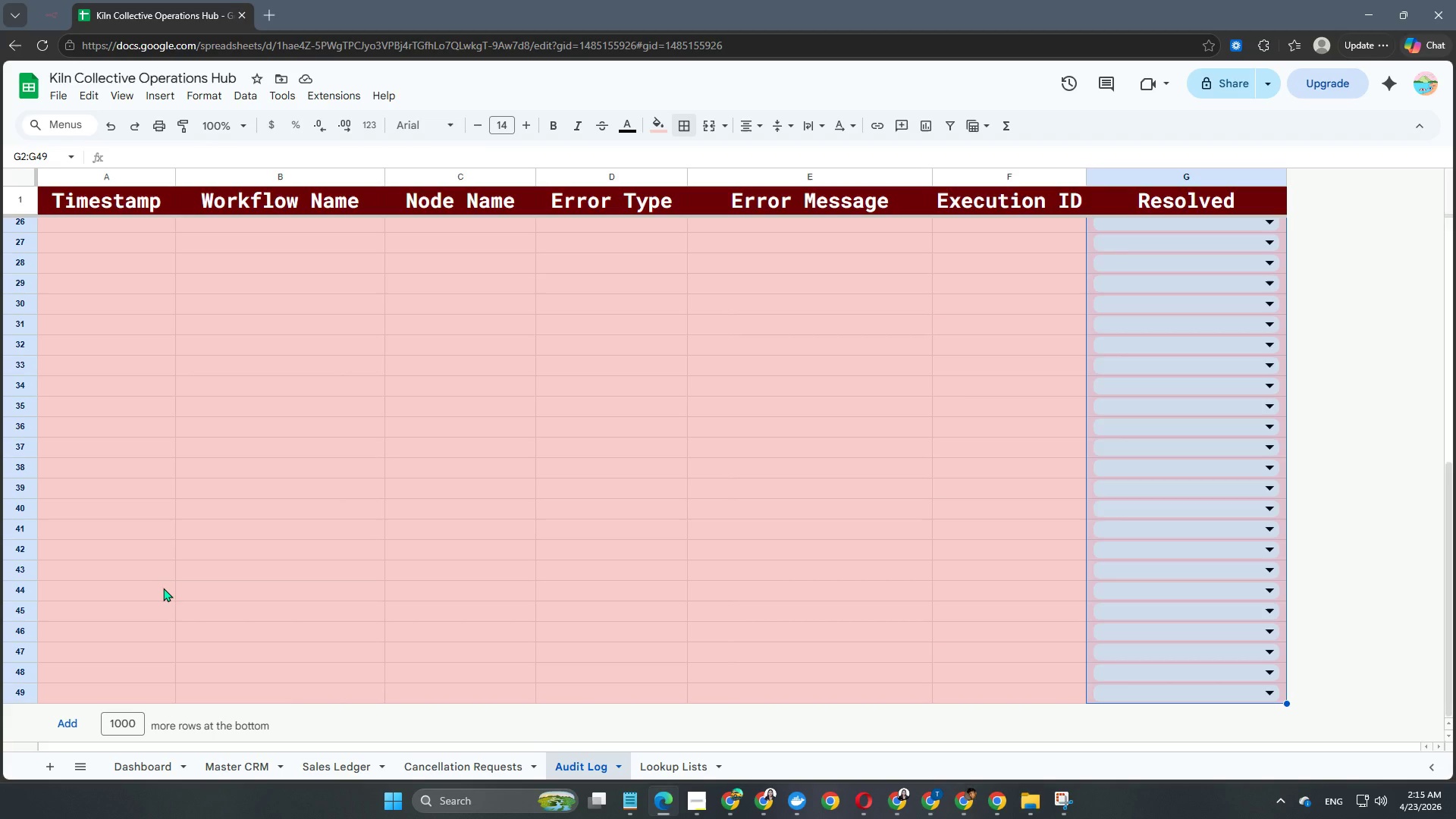 
wait(15.12)
 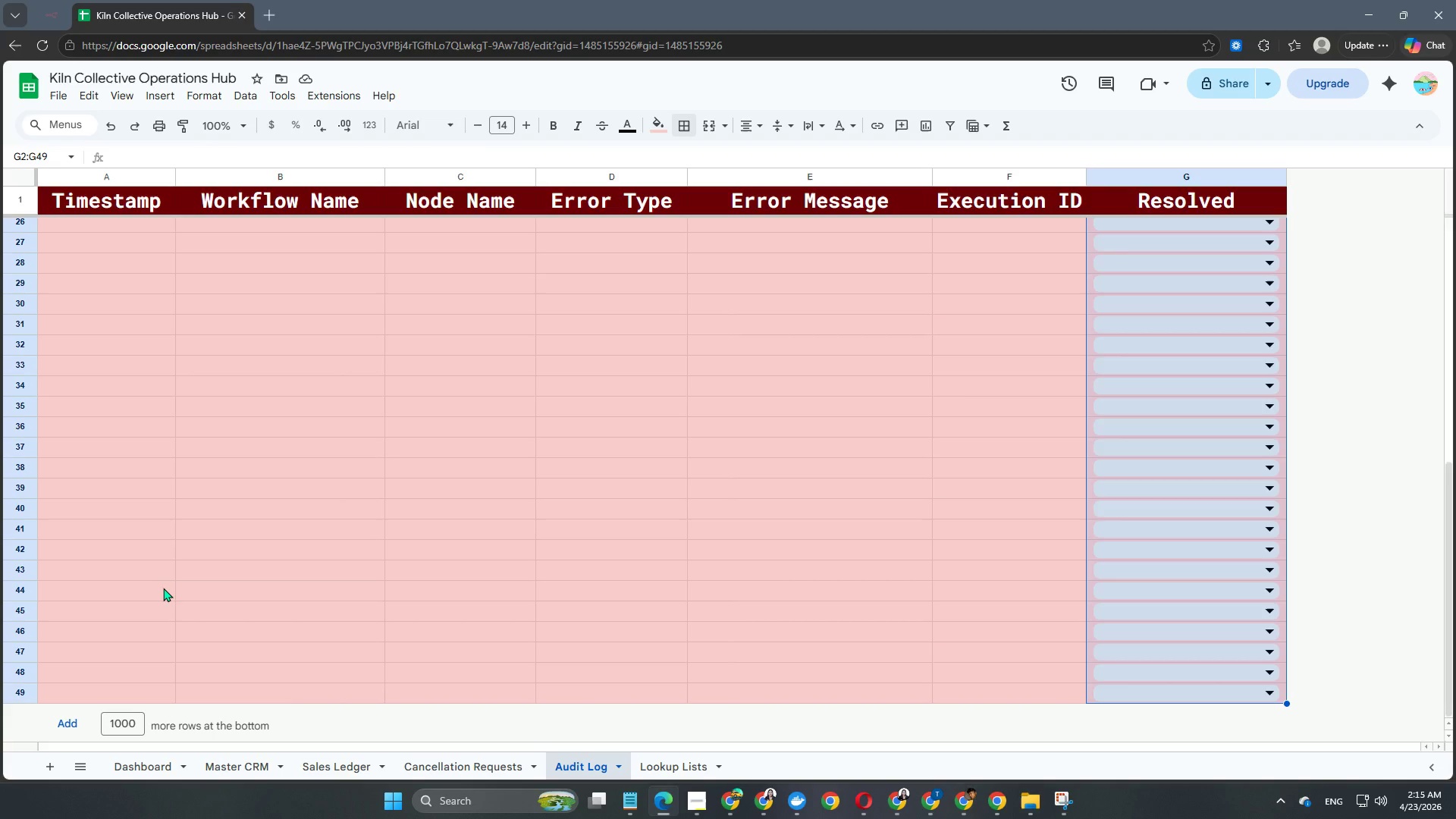 
scroll: coordinate [262, 598], scroll_direction: down, amount: 1.0
 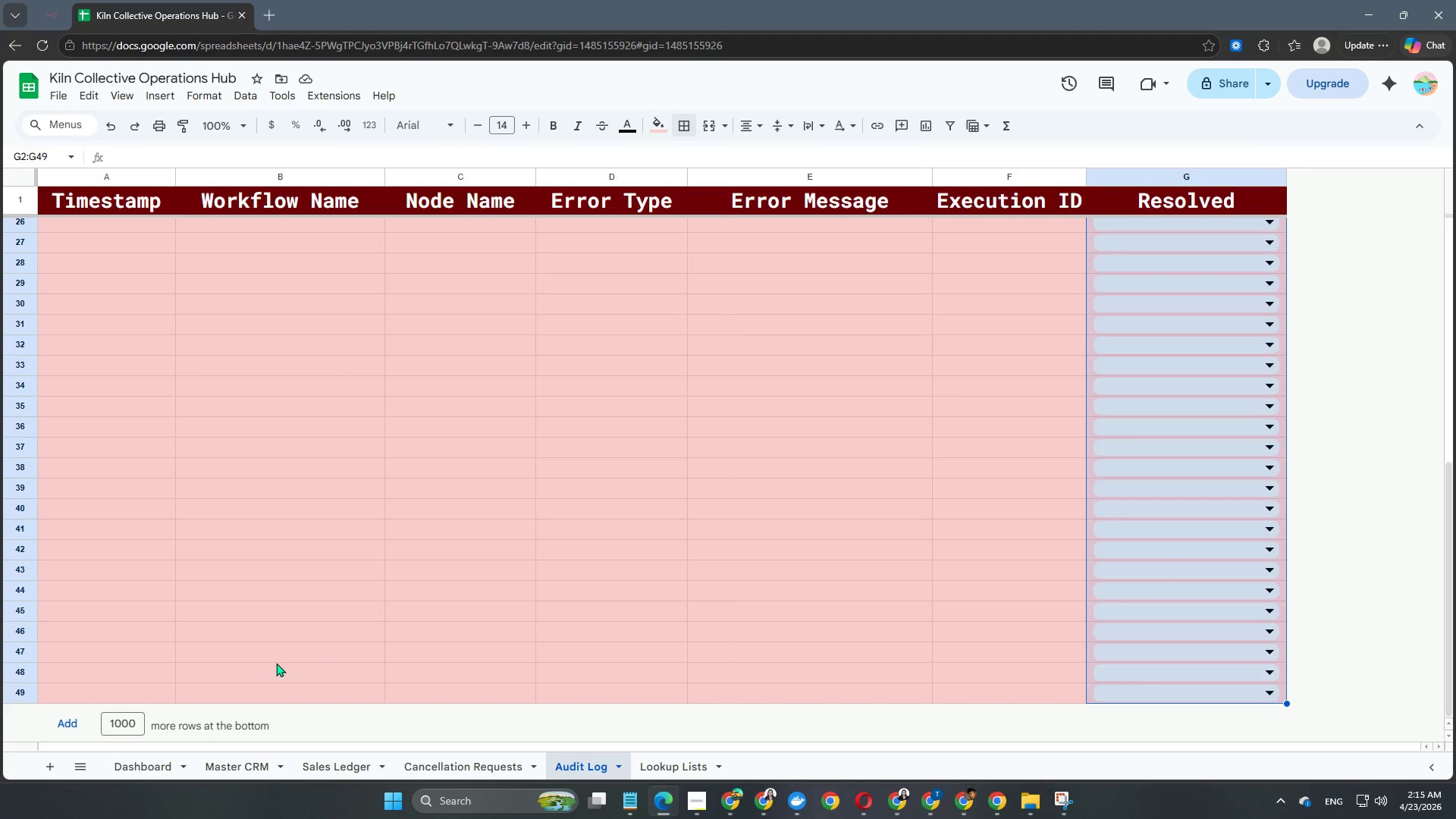 
scroll: coordinate [381, 624], scroll_direction: up, amount: 3.0
 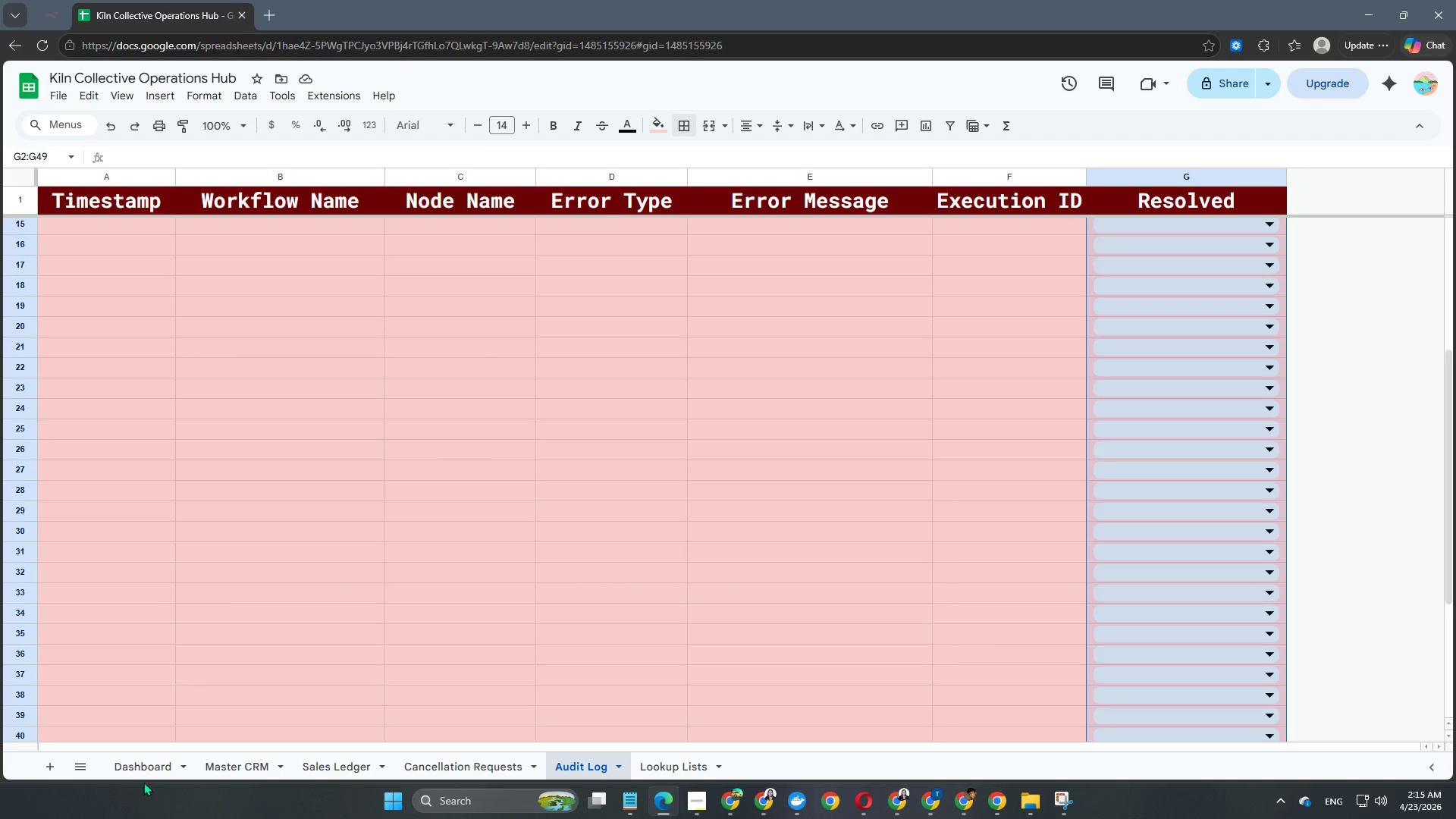 
left_click([145, 765])
 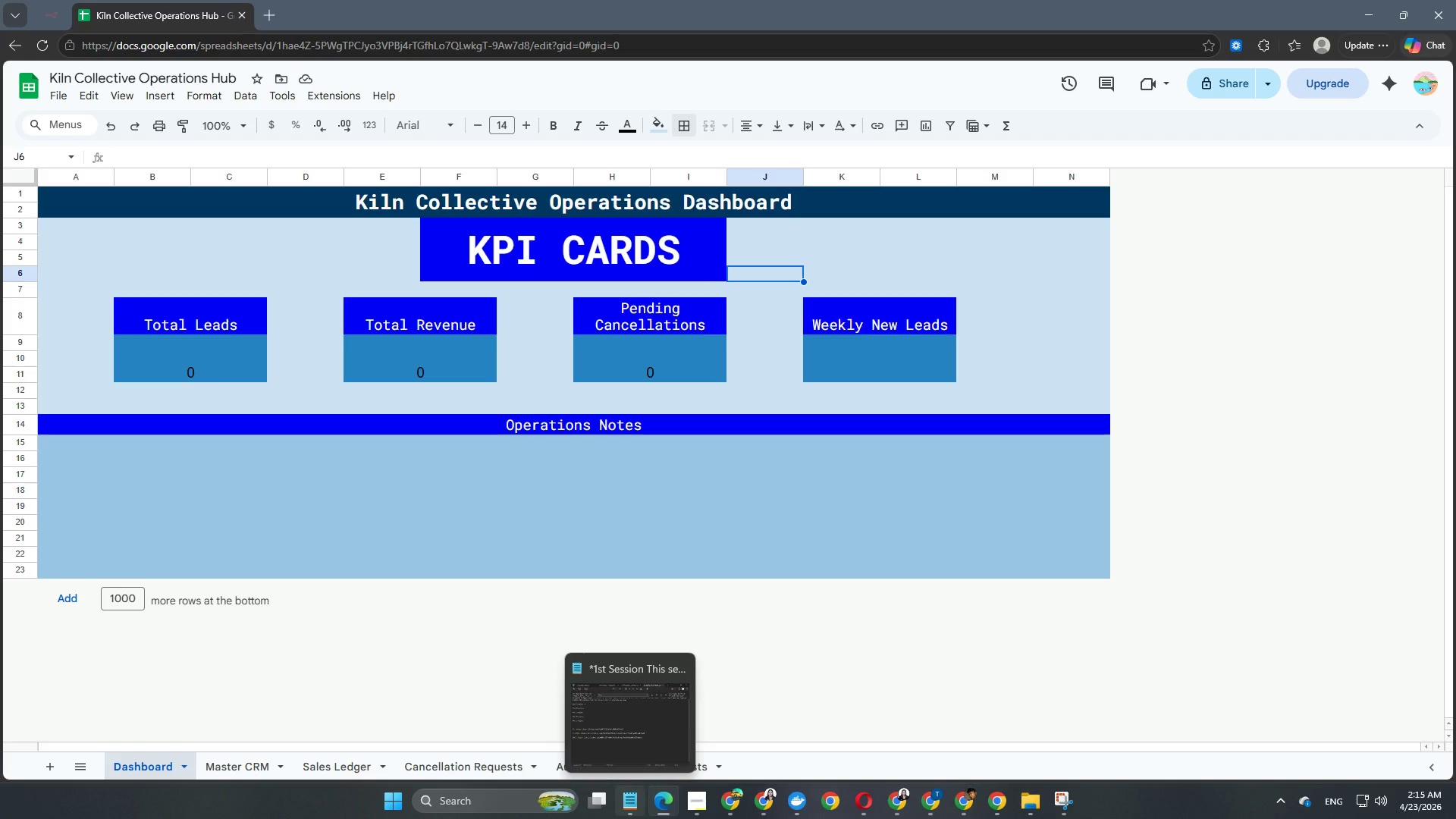 
wait(41.75)
 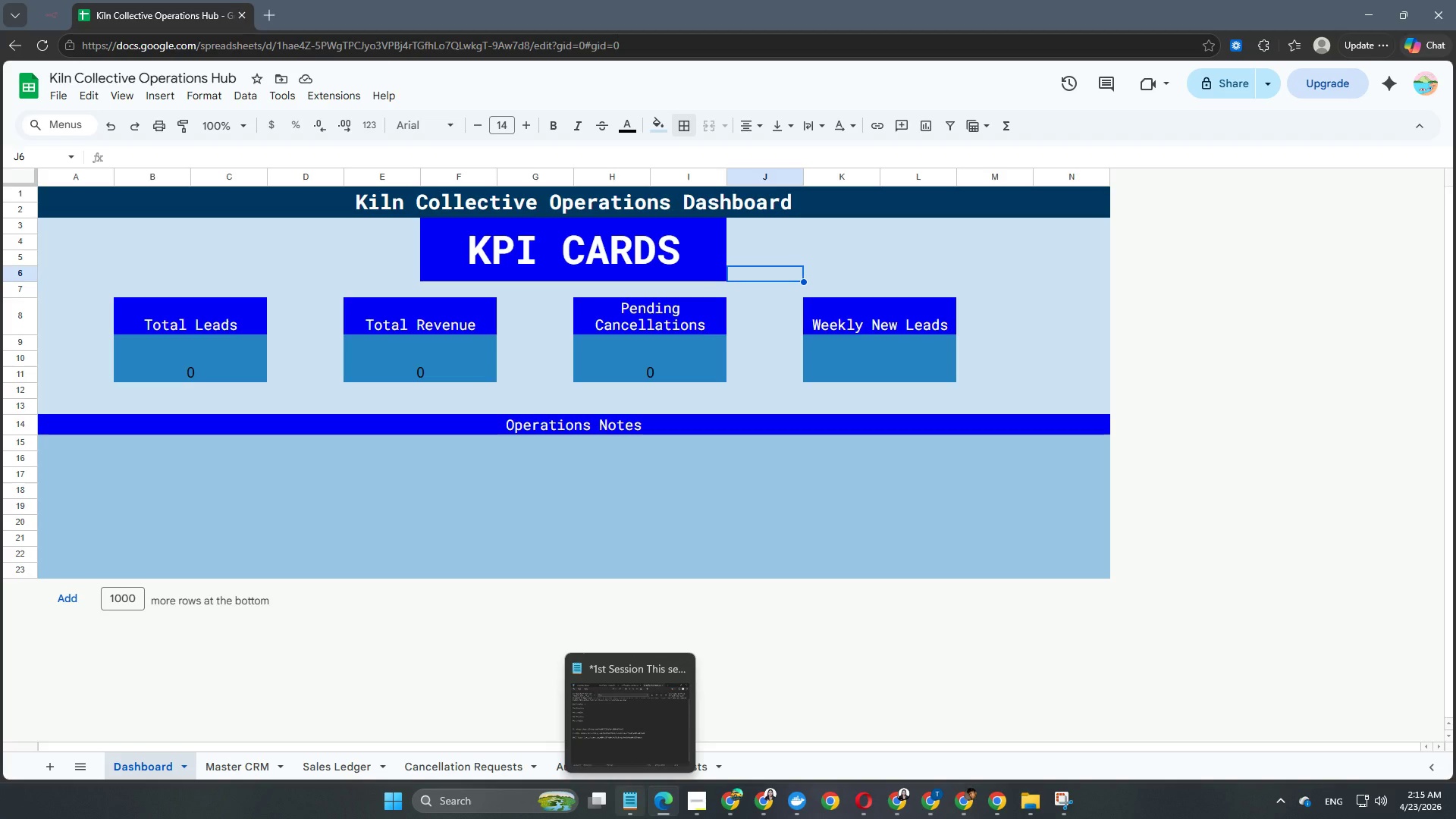 
left_click([251, 770])
 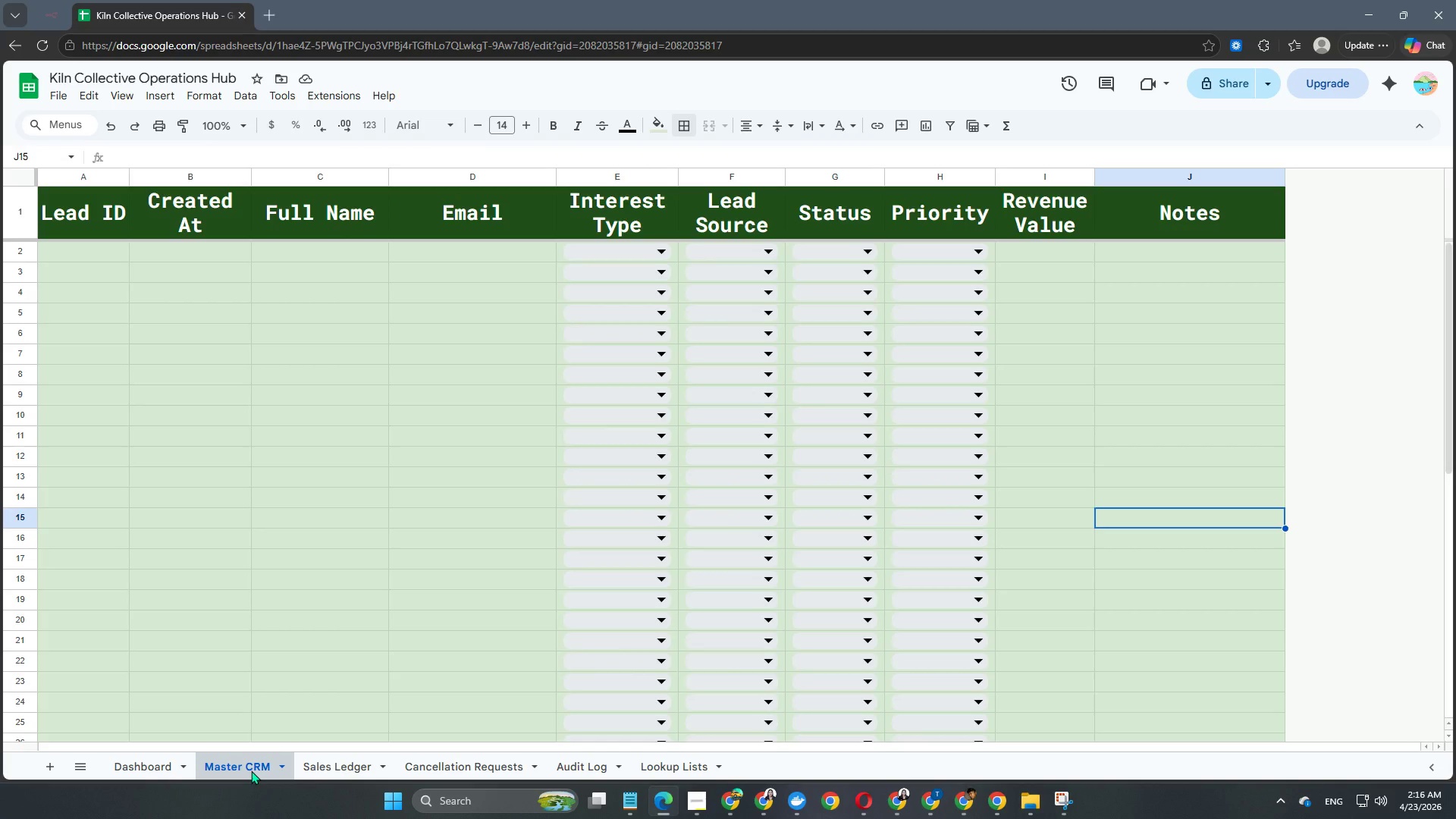 
wait(8.06)
 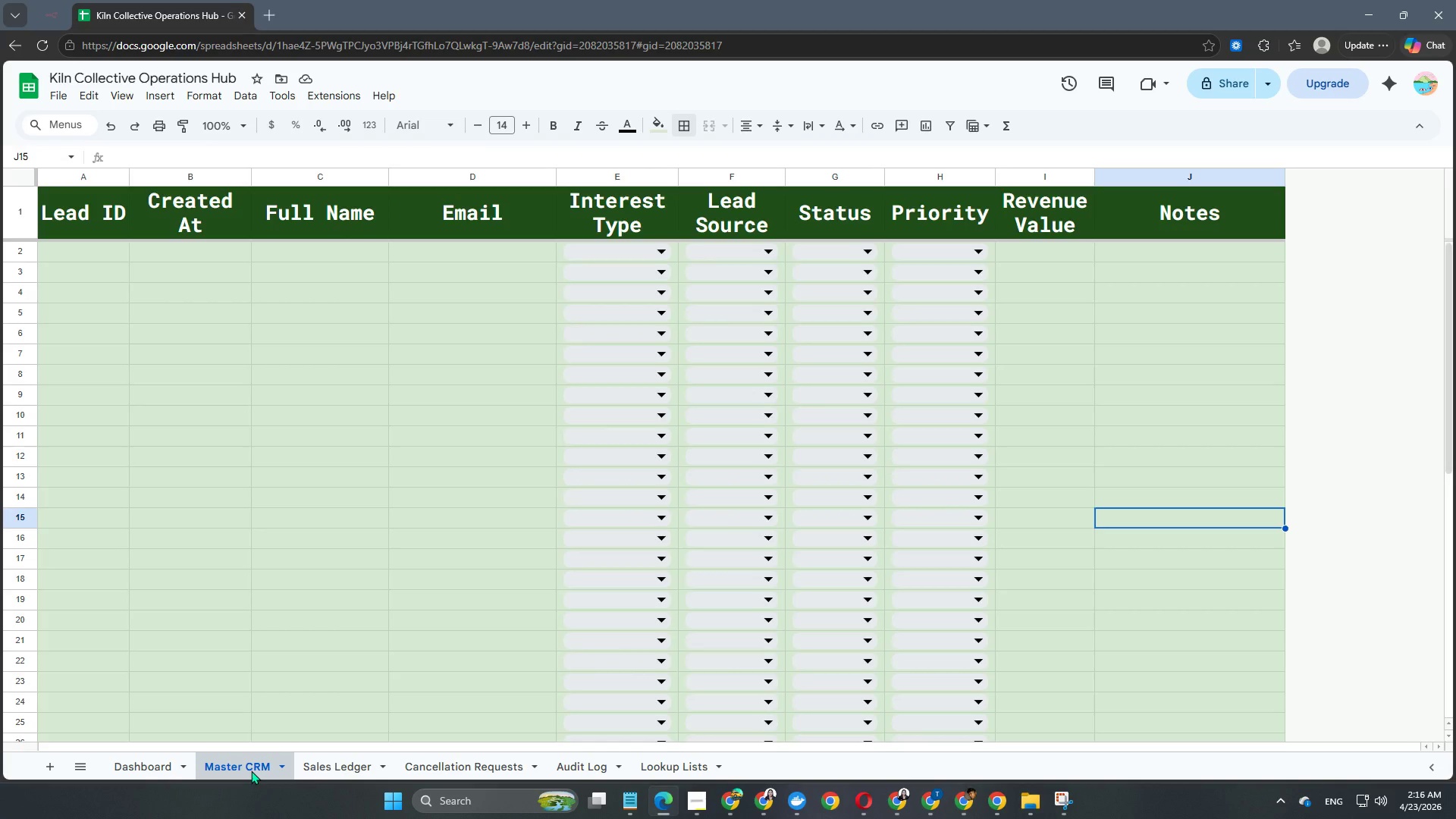 
scroll: coordinate [488, 507], scroll_direction: up, amount: 6.0
 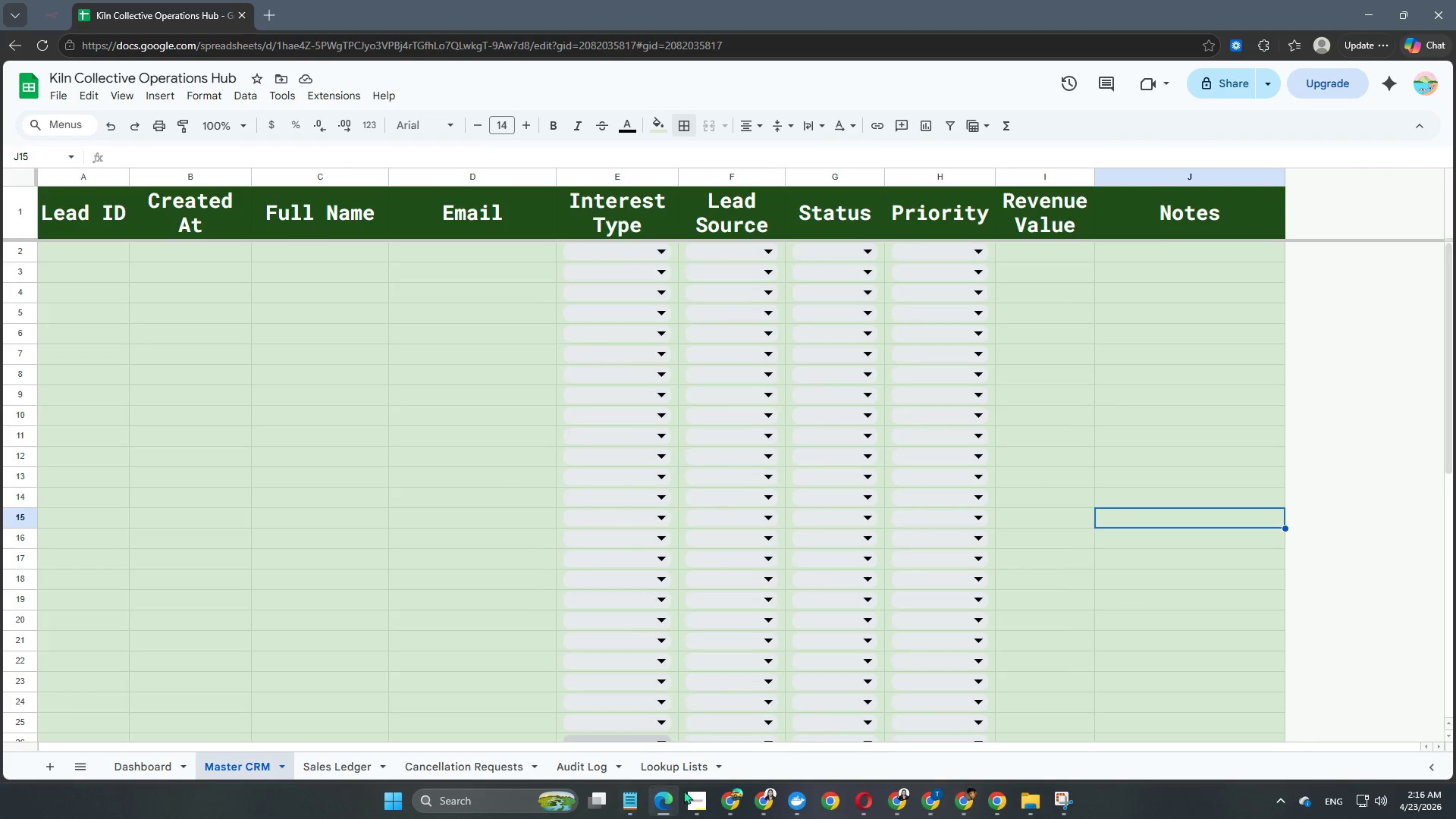 
left_click([690, 798])